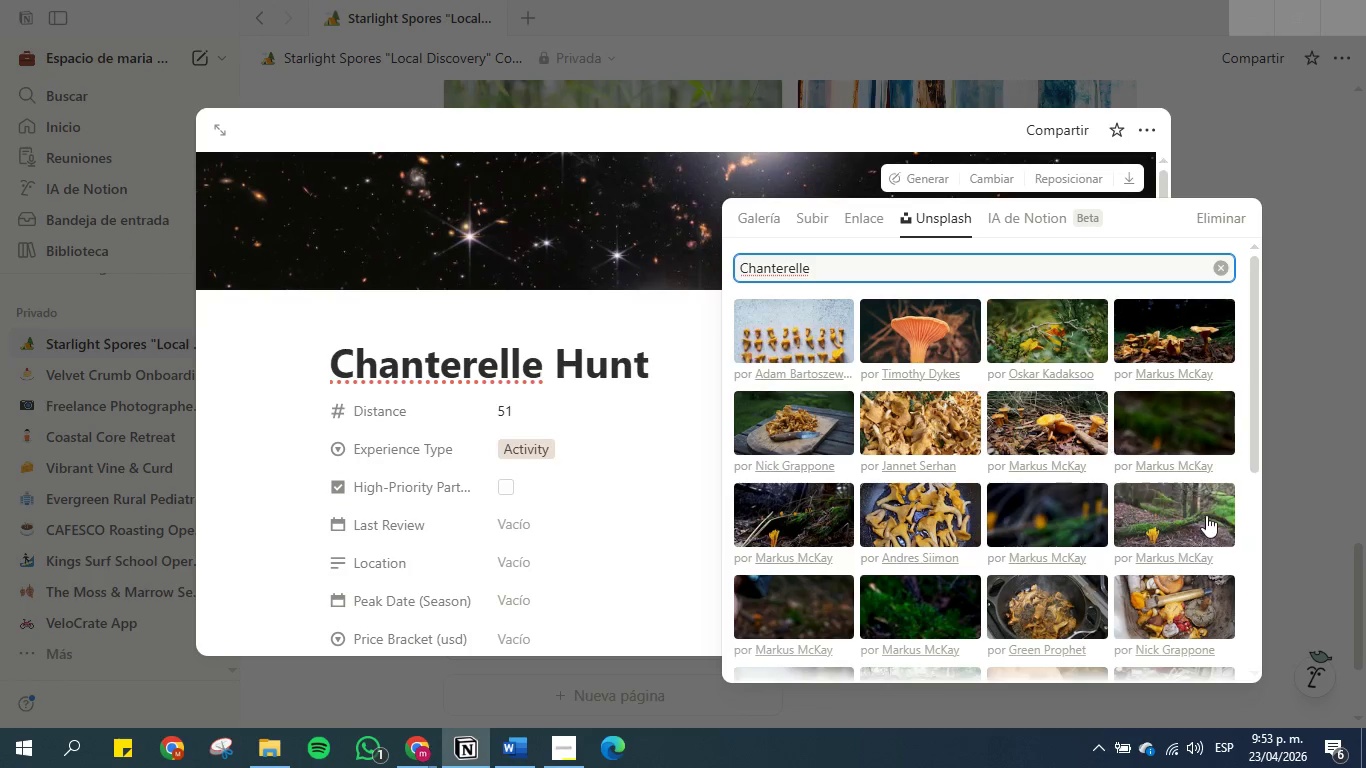 
double_click([1164, 334])
 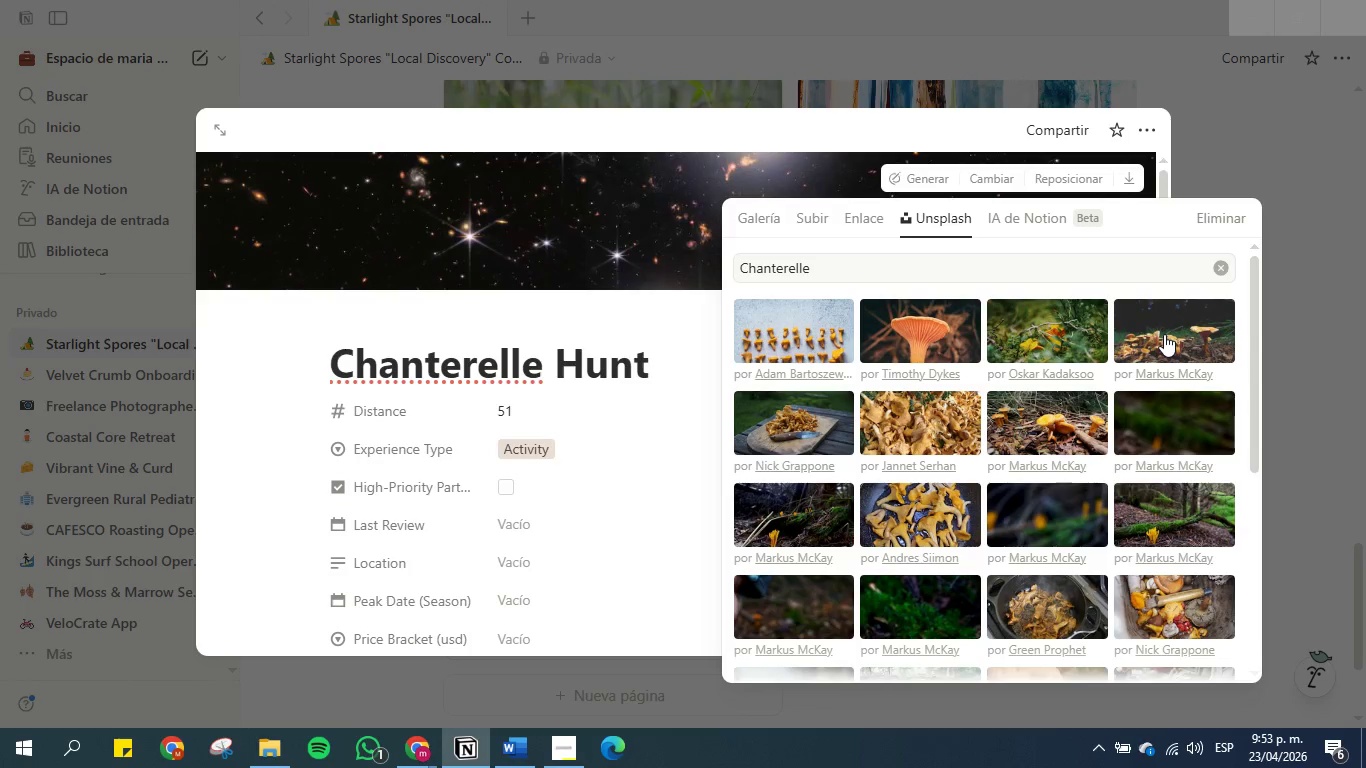 
triple_click([1164, 334])
 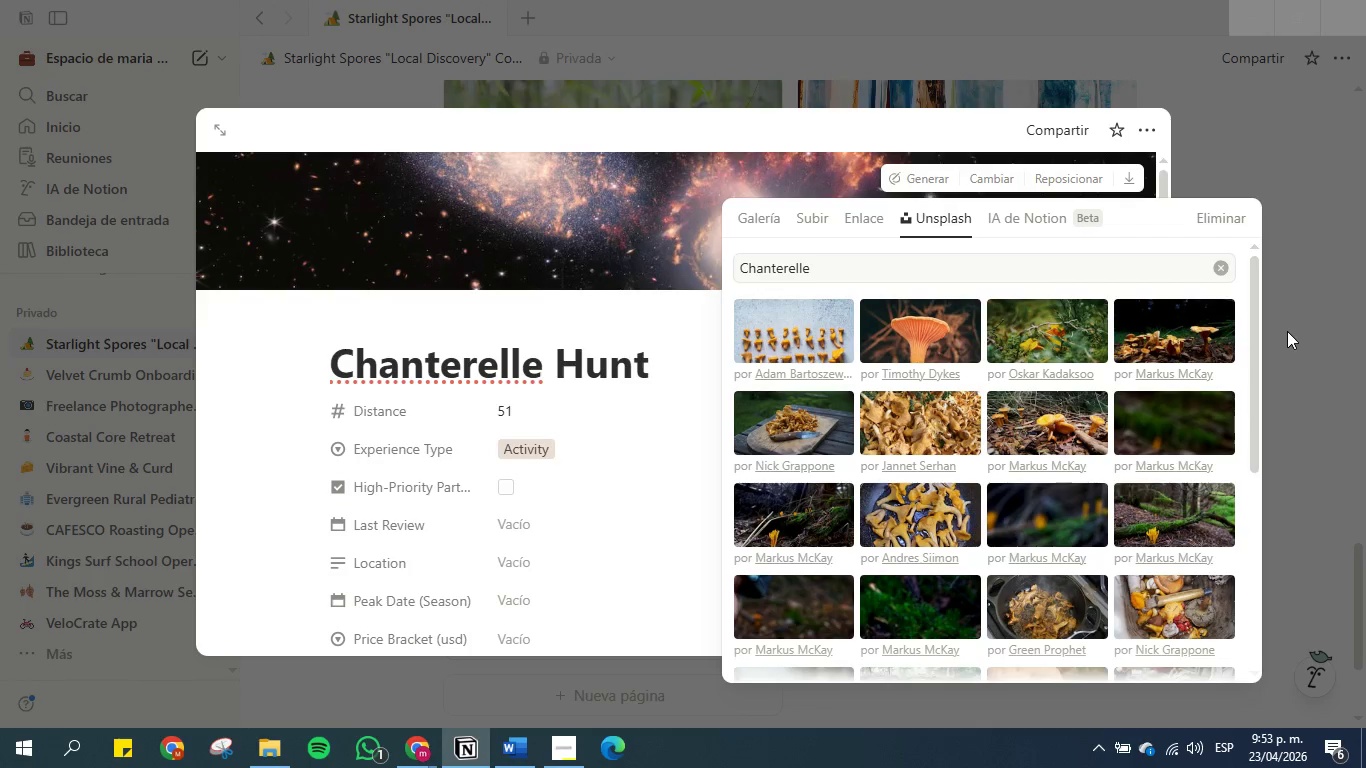 
double_click([1287, 331])
 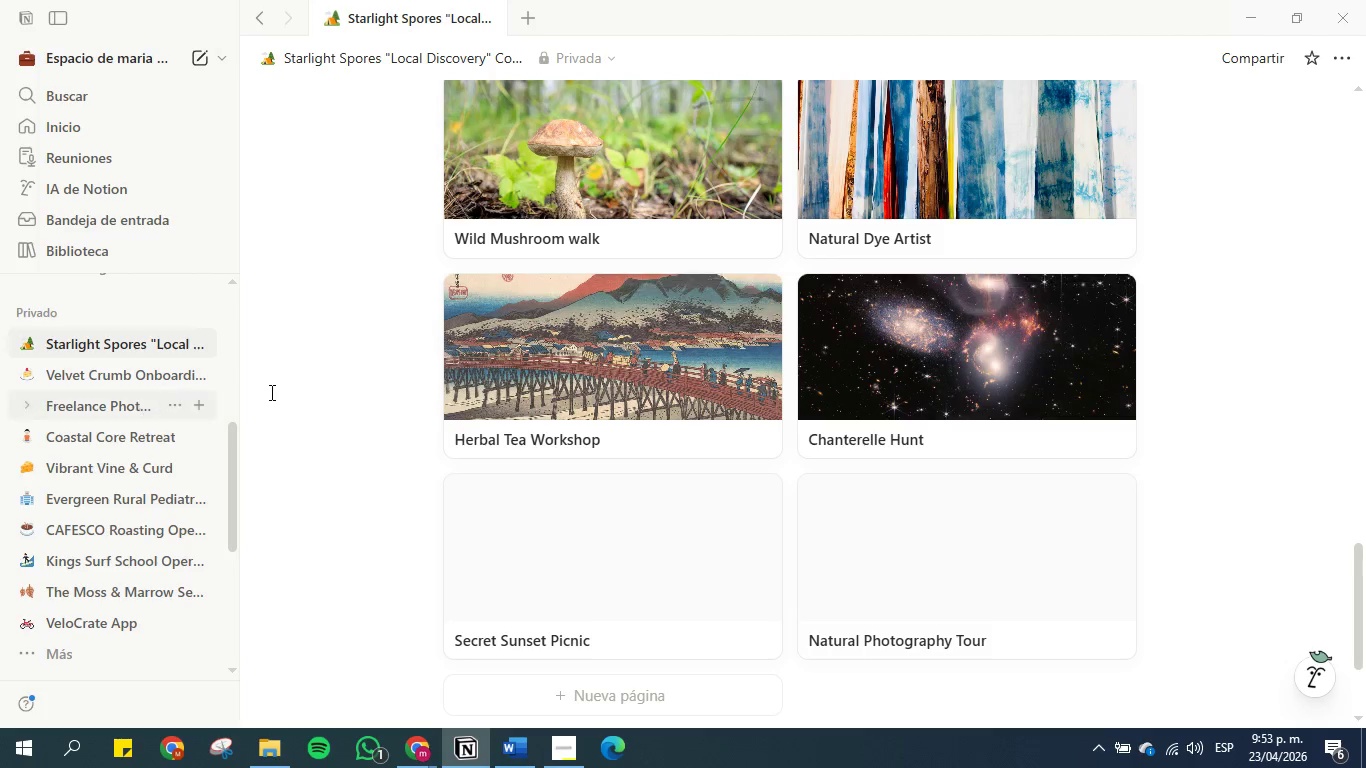 
scroll: coordinate [289, 393], scroll_direction: down, amount: 2.0
 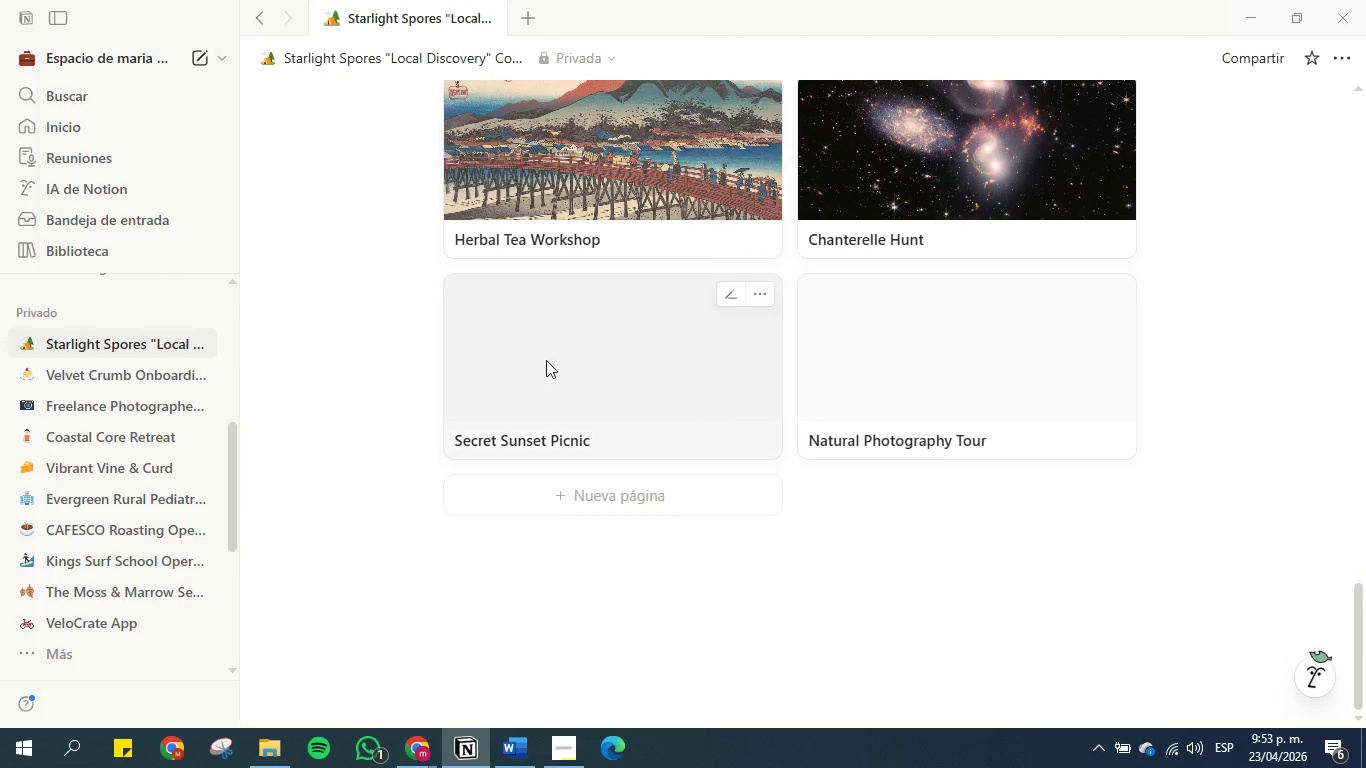 
left_click([562, 358])
 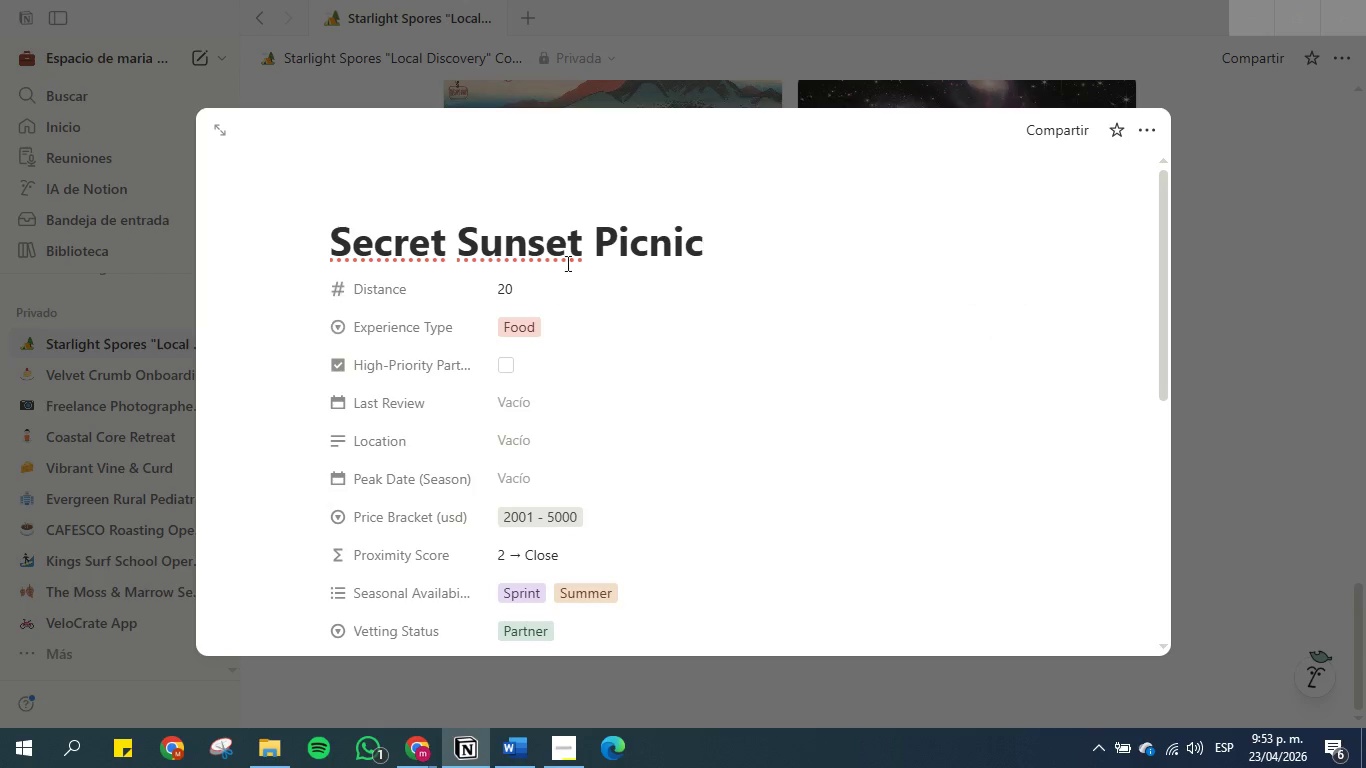 
left_click_drag(start_coordinate=[581, 250], to_coordinate=[281, 250])
 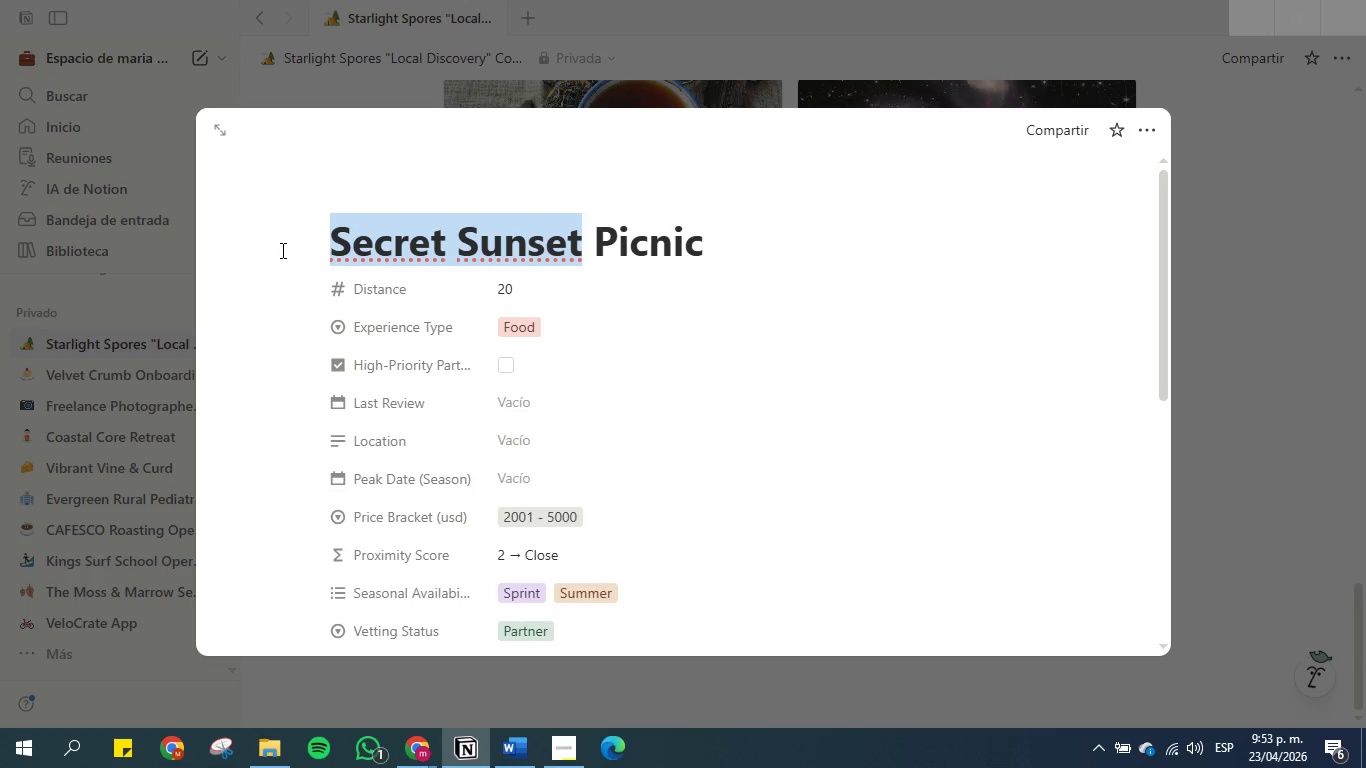 
key(Control+C)
 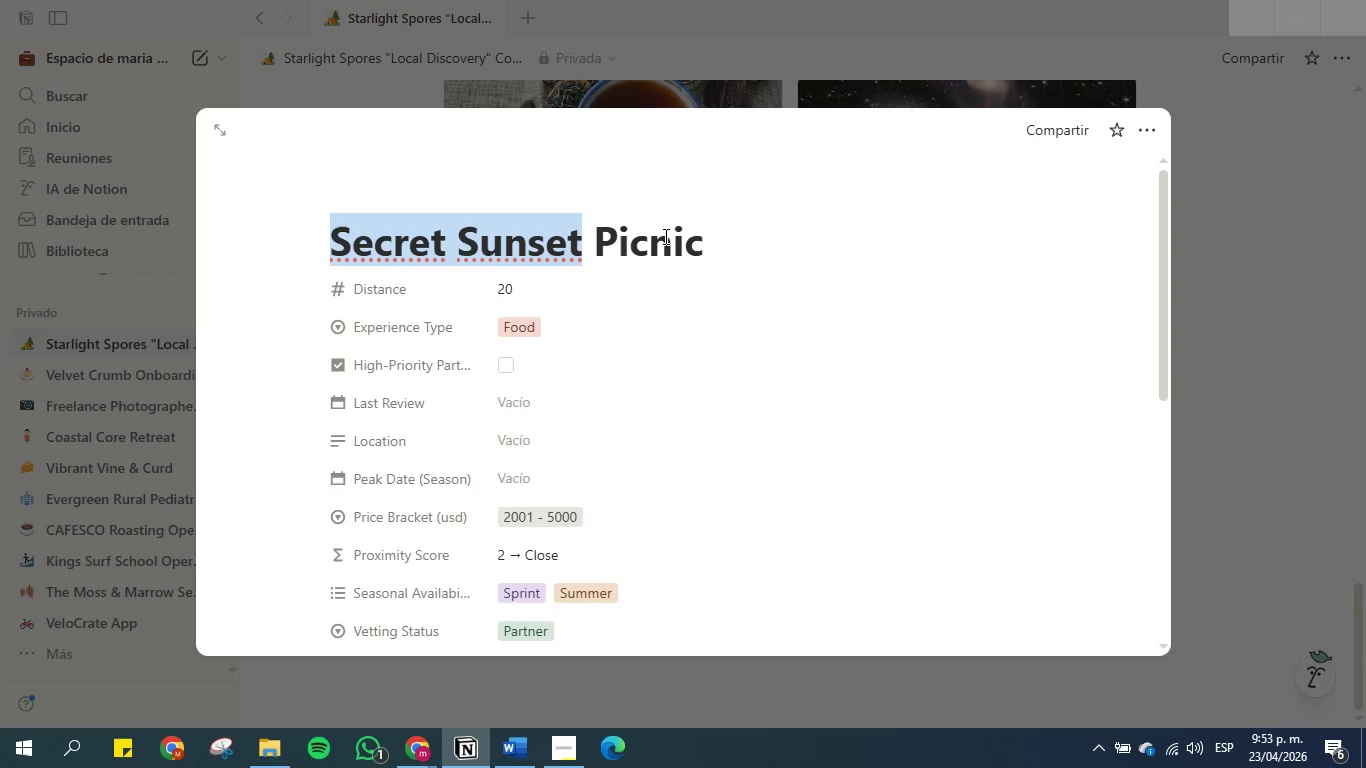 
left_click_drag(start_coordinate=[717, 256], to_coordinate=[314, 255])
 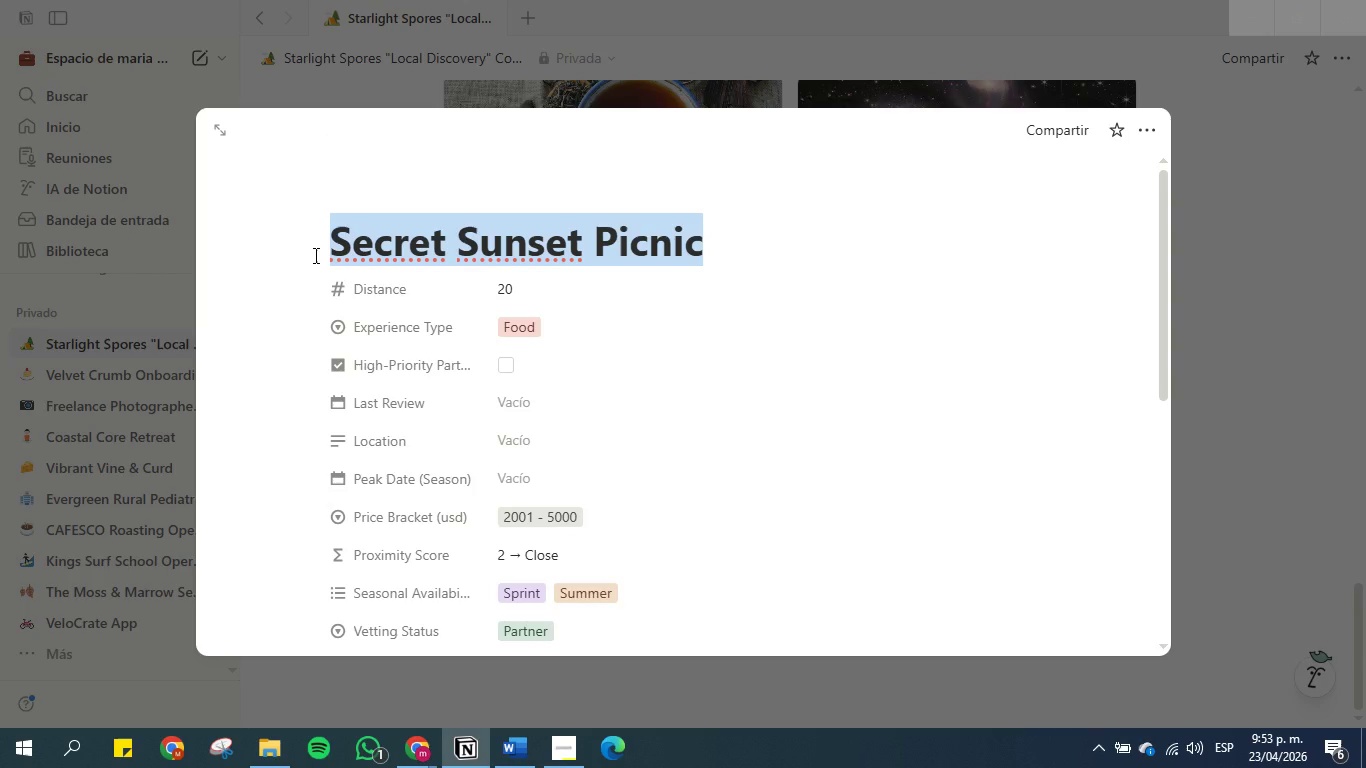 
key(Control+C)
 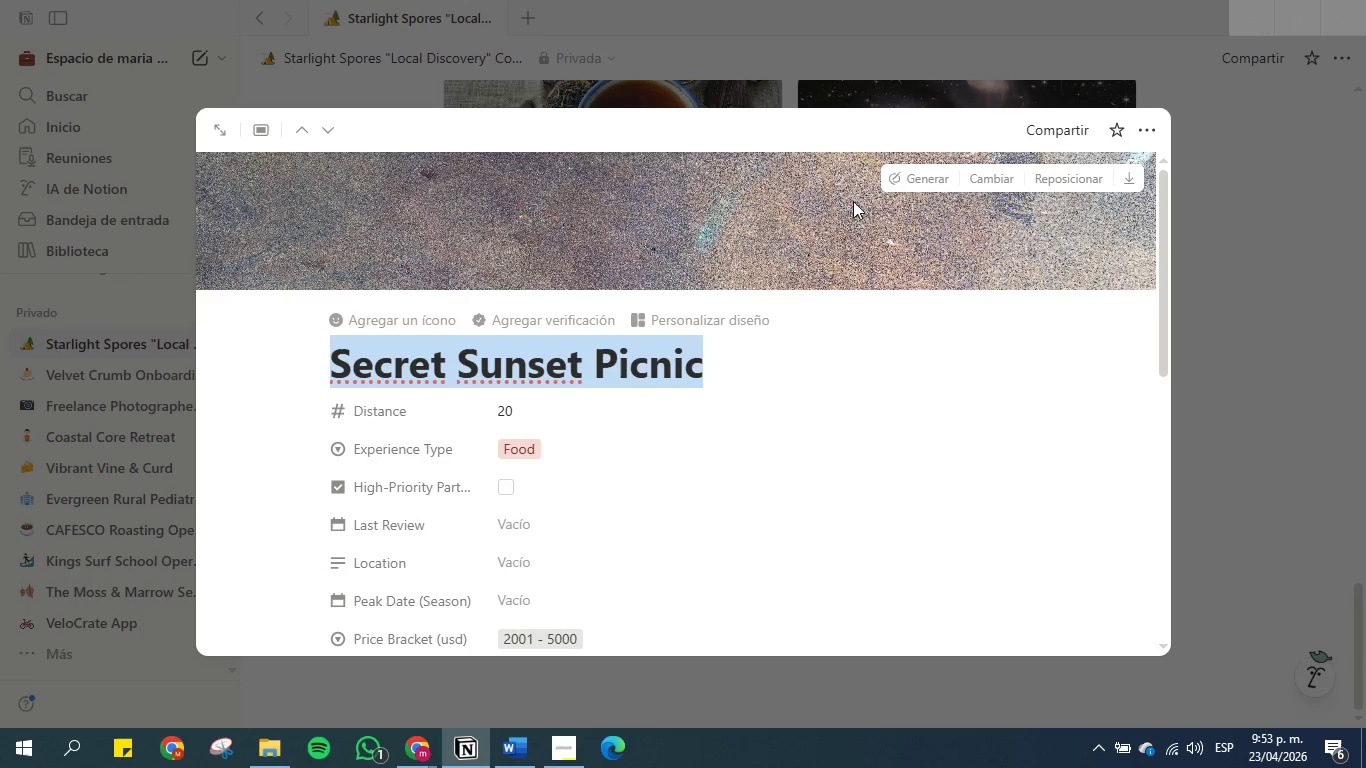 
left_click([970, 174])
 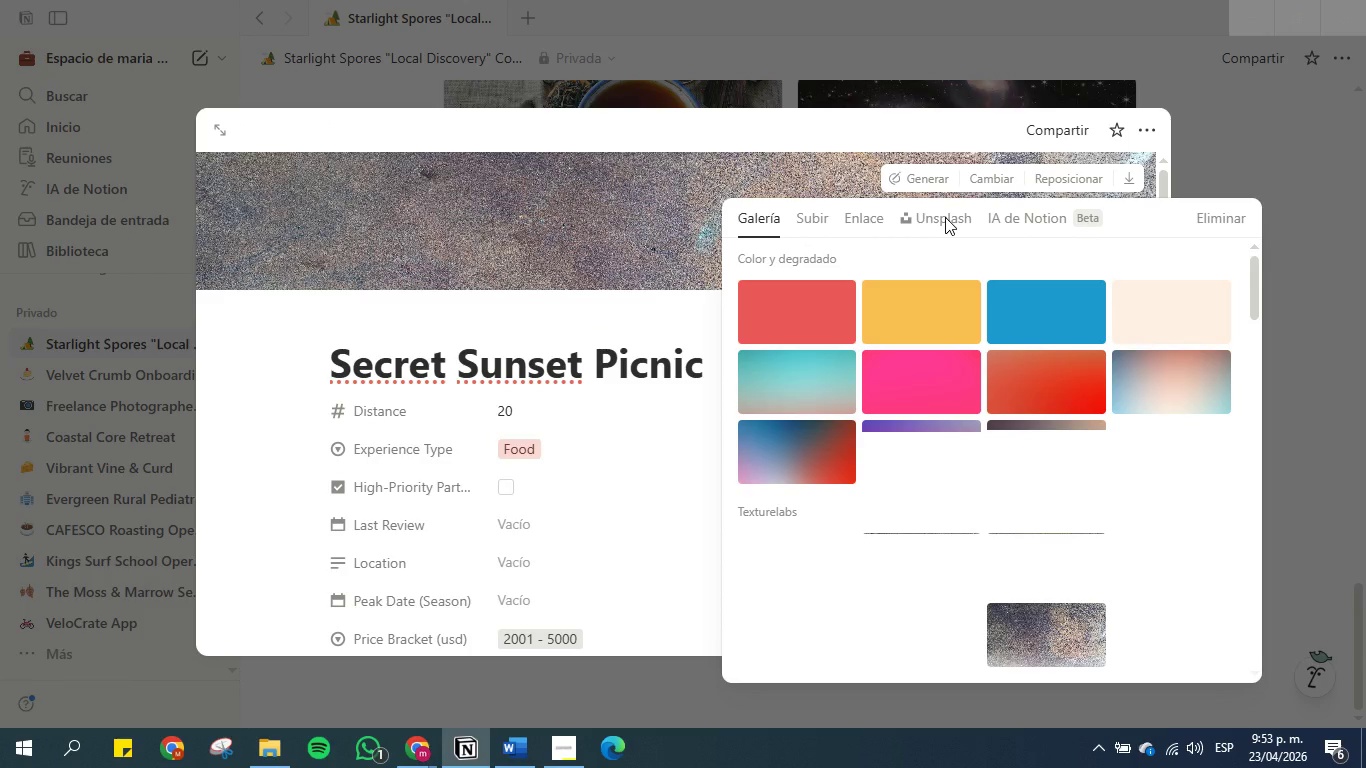 
left_click([945, 217])
 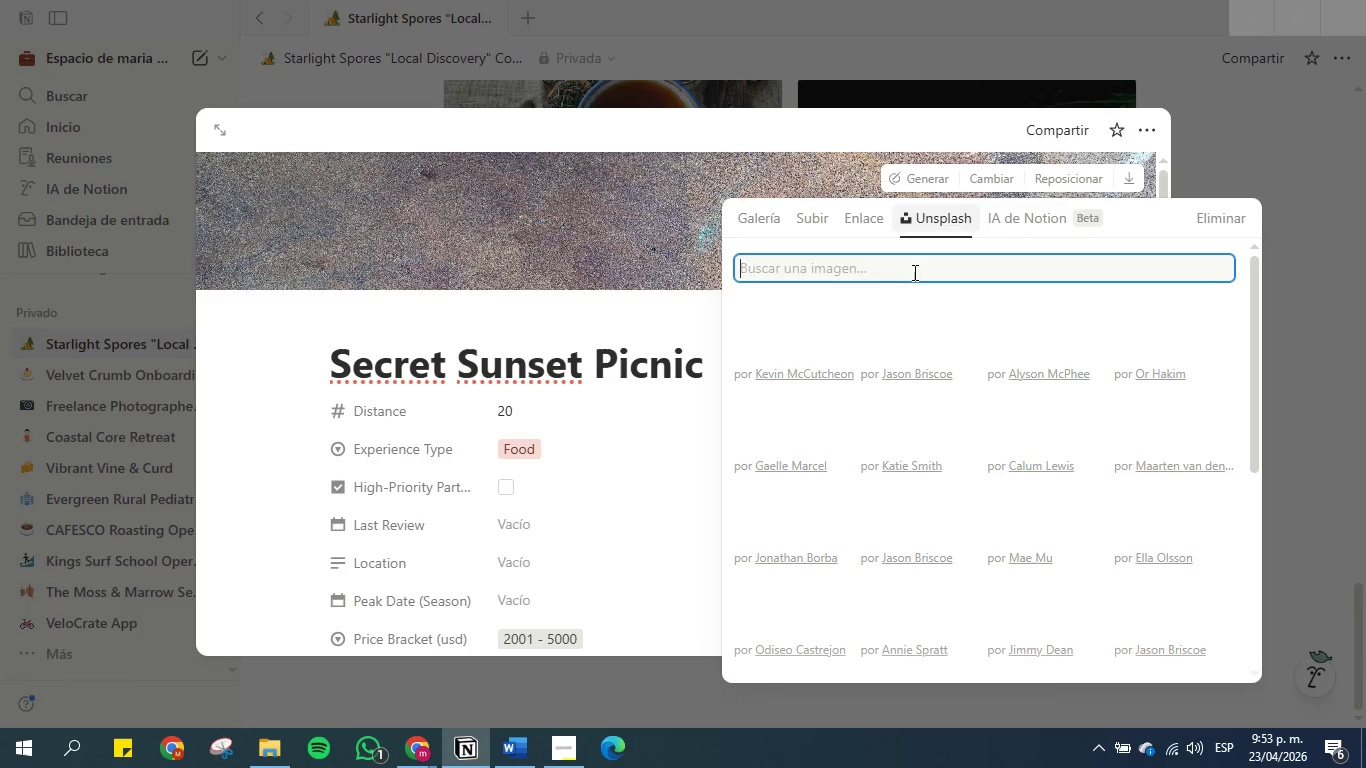 
left_click([913, 270])
 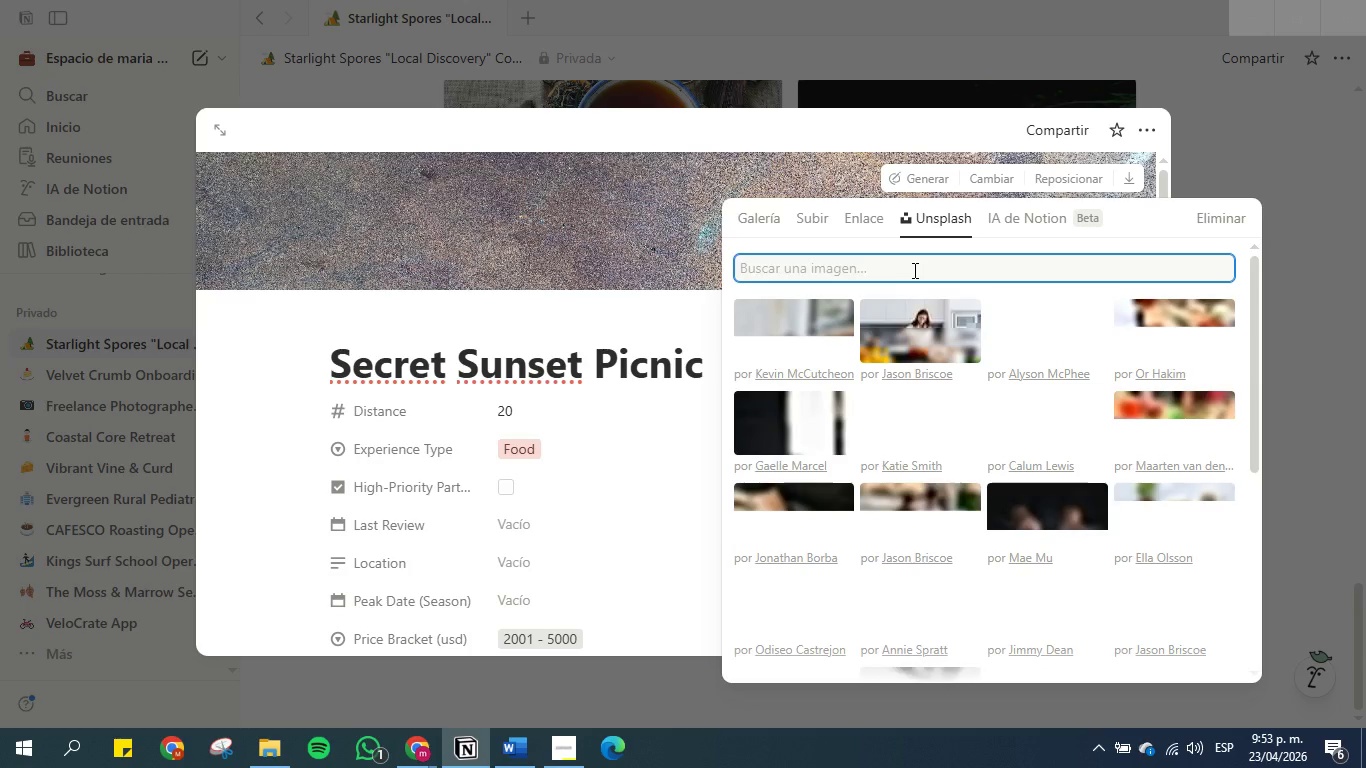 
key(Control+V)
 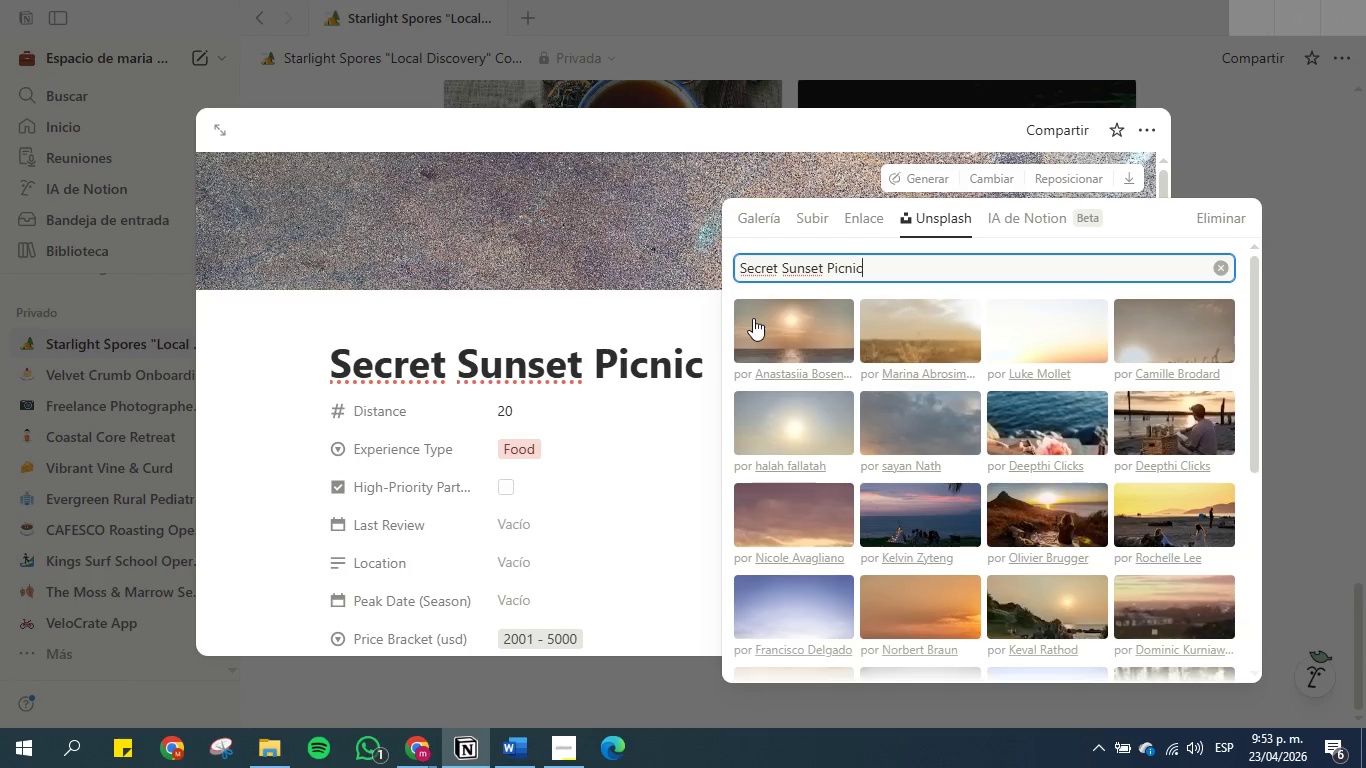 
wait(7.3)
 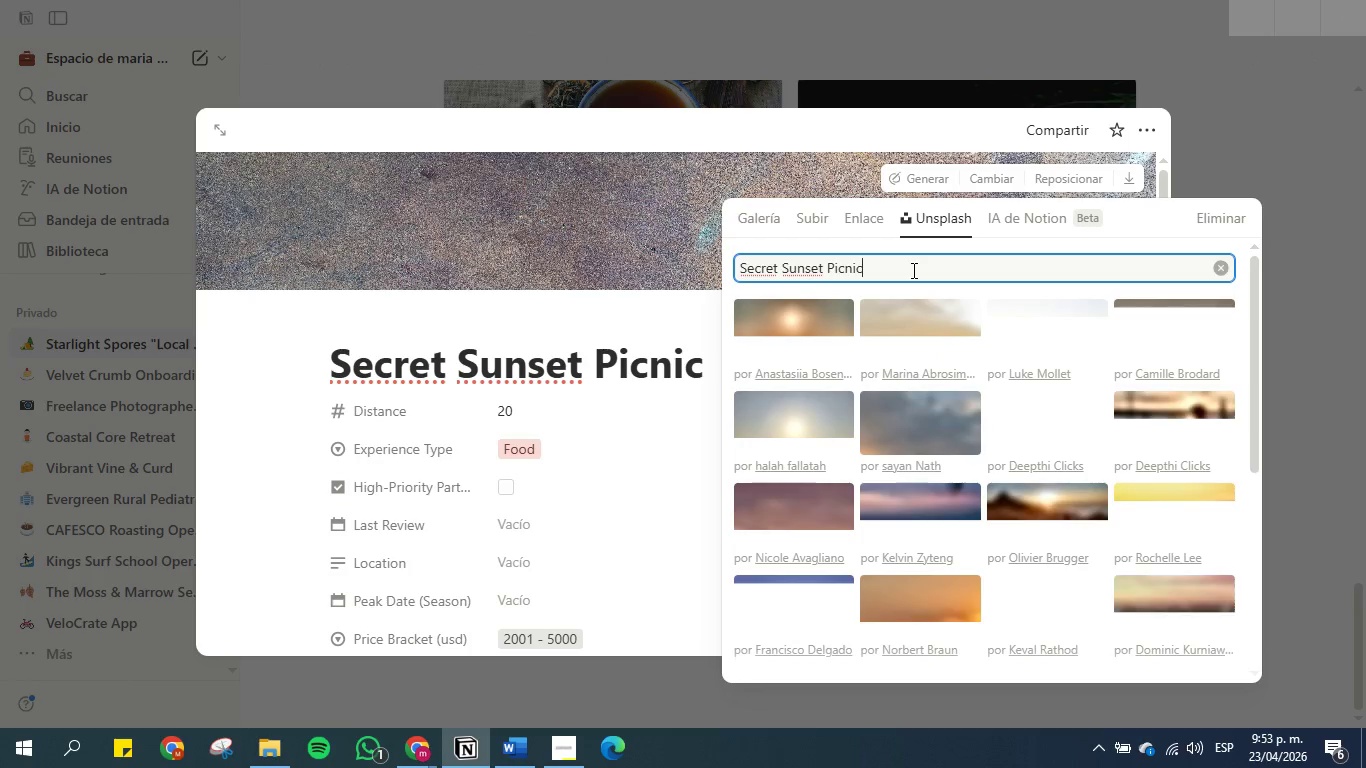 
scroll: coordinate [1101, 381], scroll_direction: down, amount: 1.0
 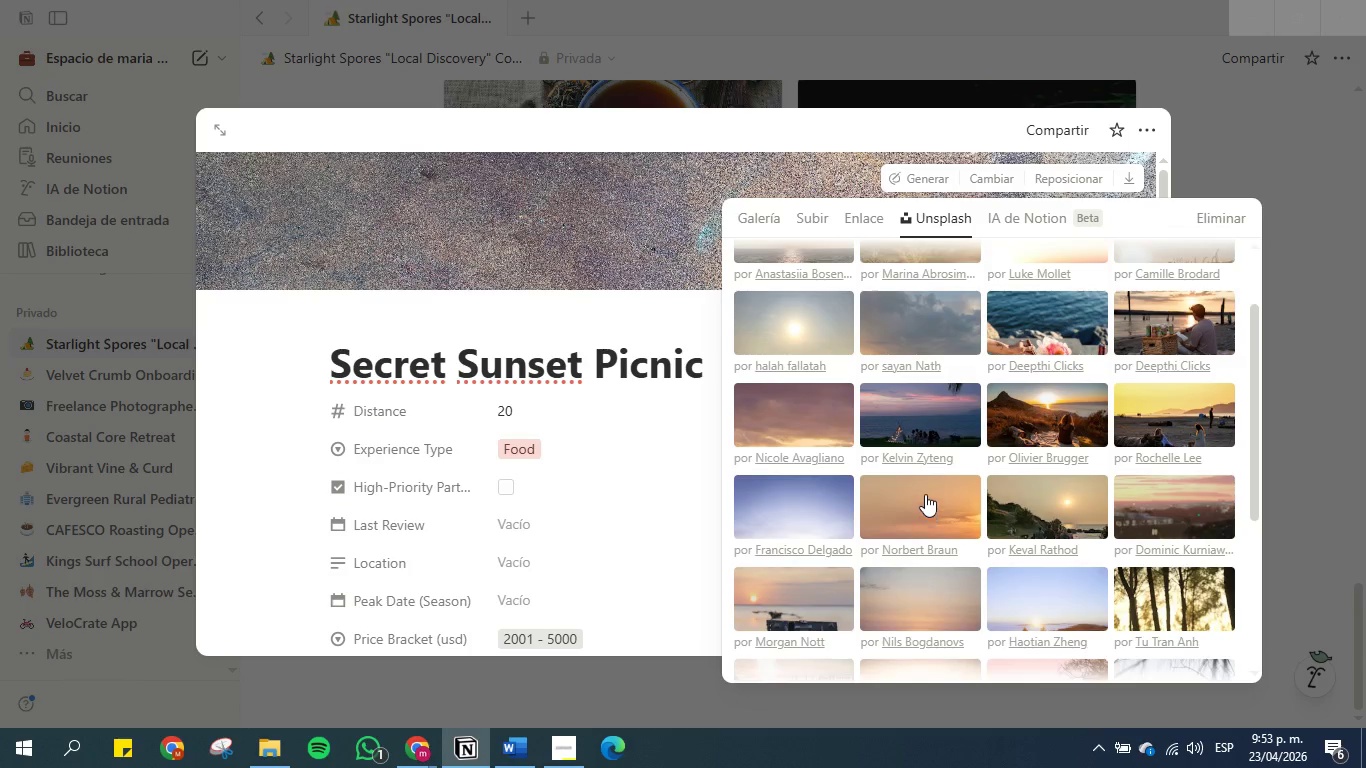 
scroll: coordinate [912, 431], scroll_direction: up, amount: 2.0
 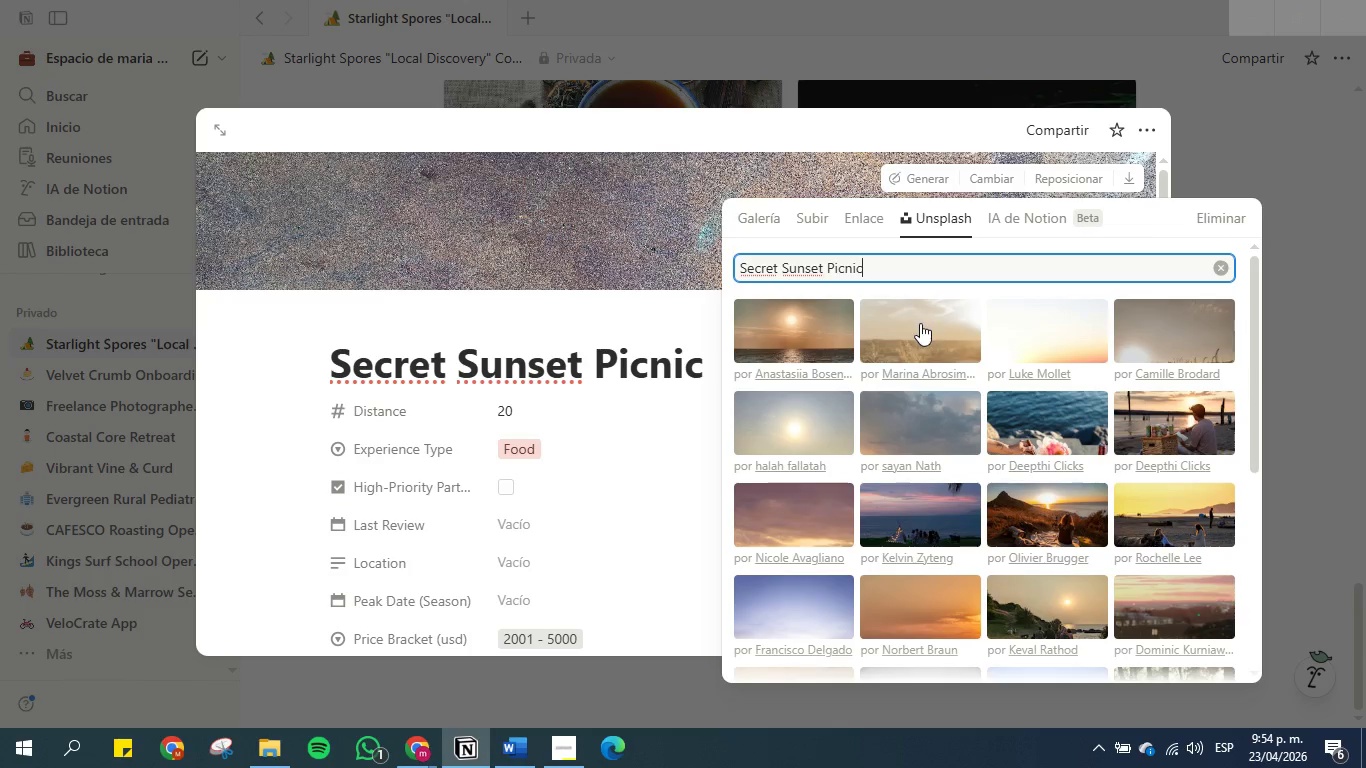 
scroll: coordinate [906, 471], scroll_direction: down, amount: 2.0
 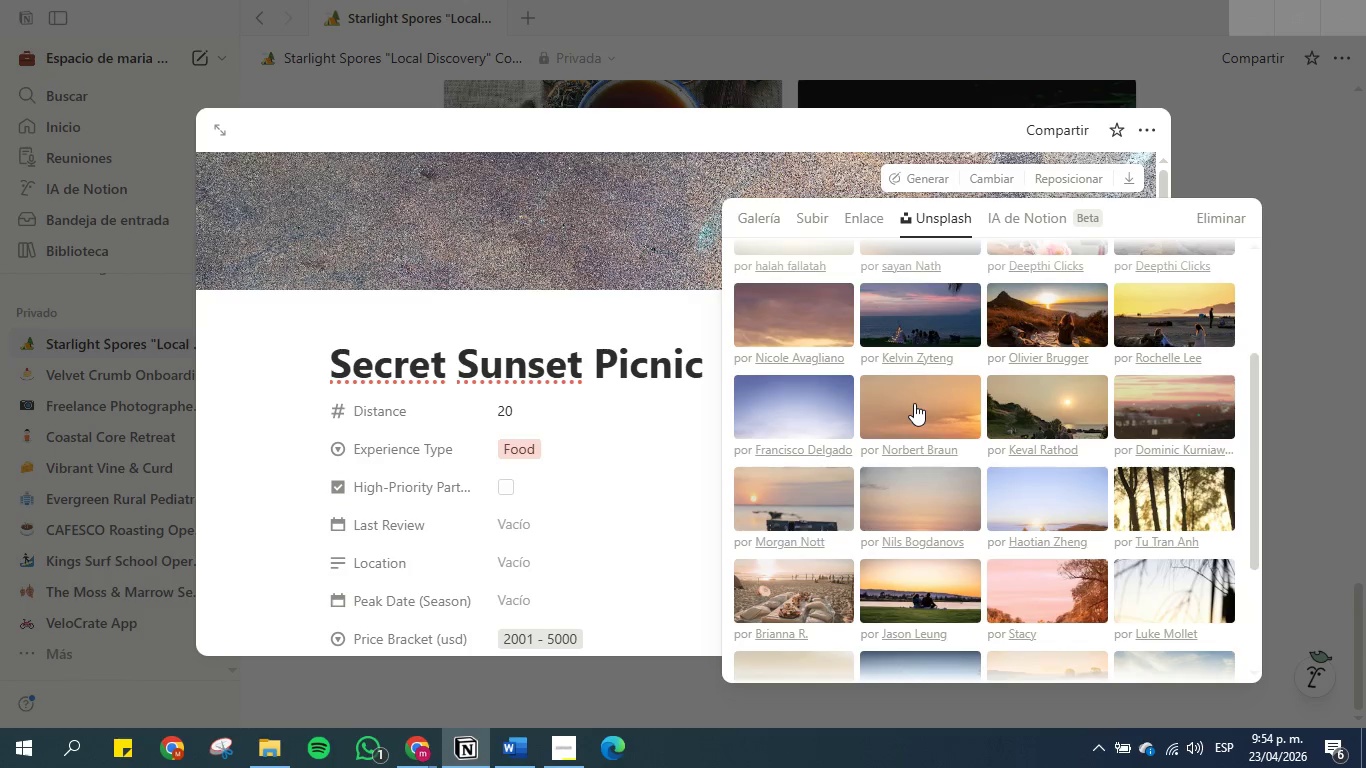 
double_click([914, 403])
 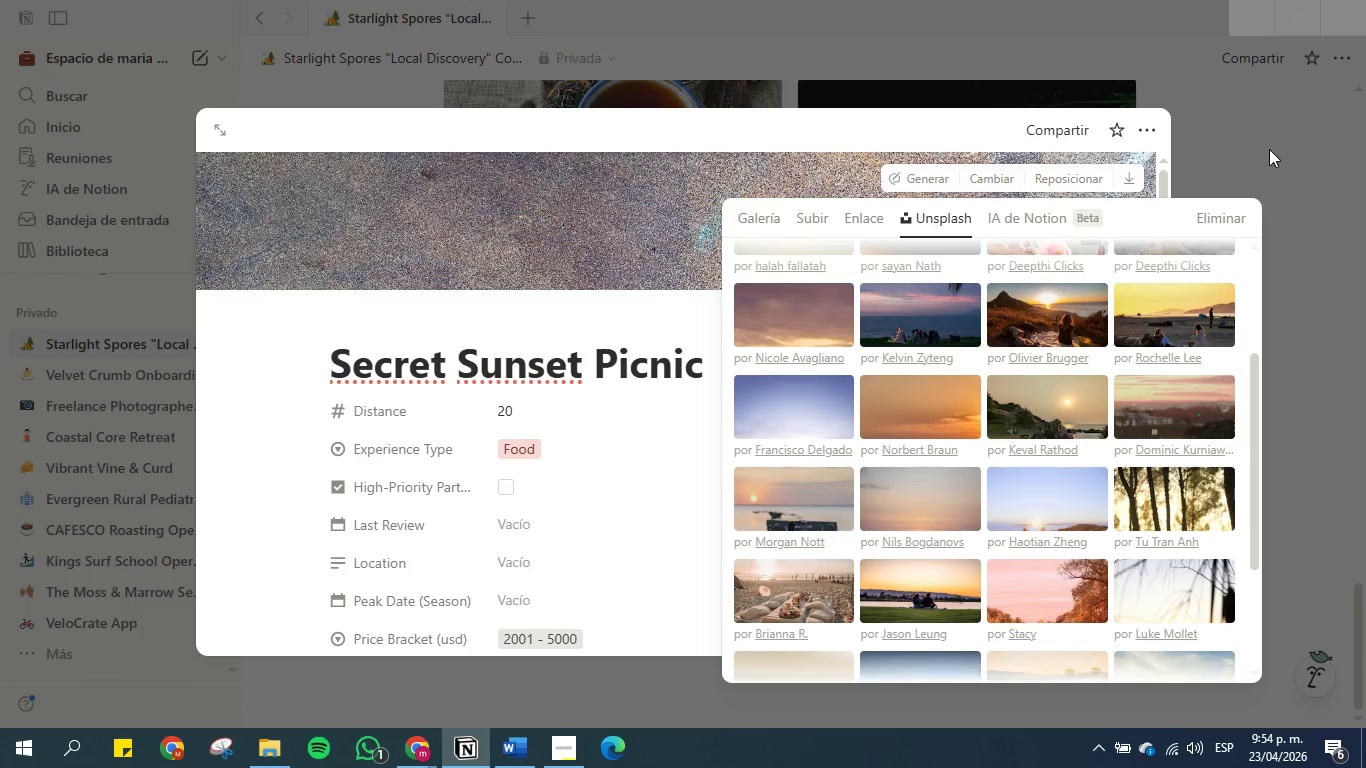 
double_click([915, 422])
 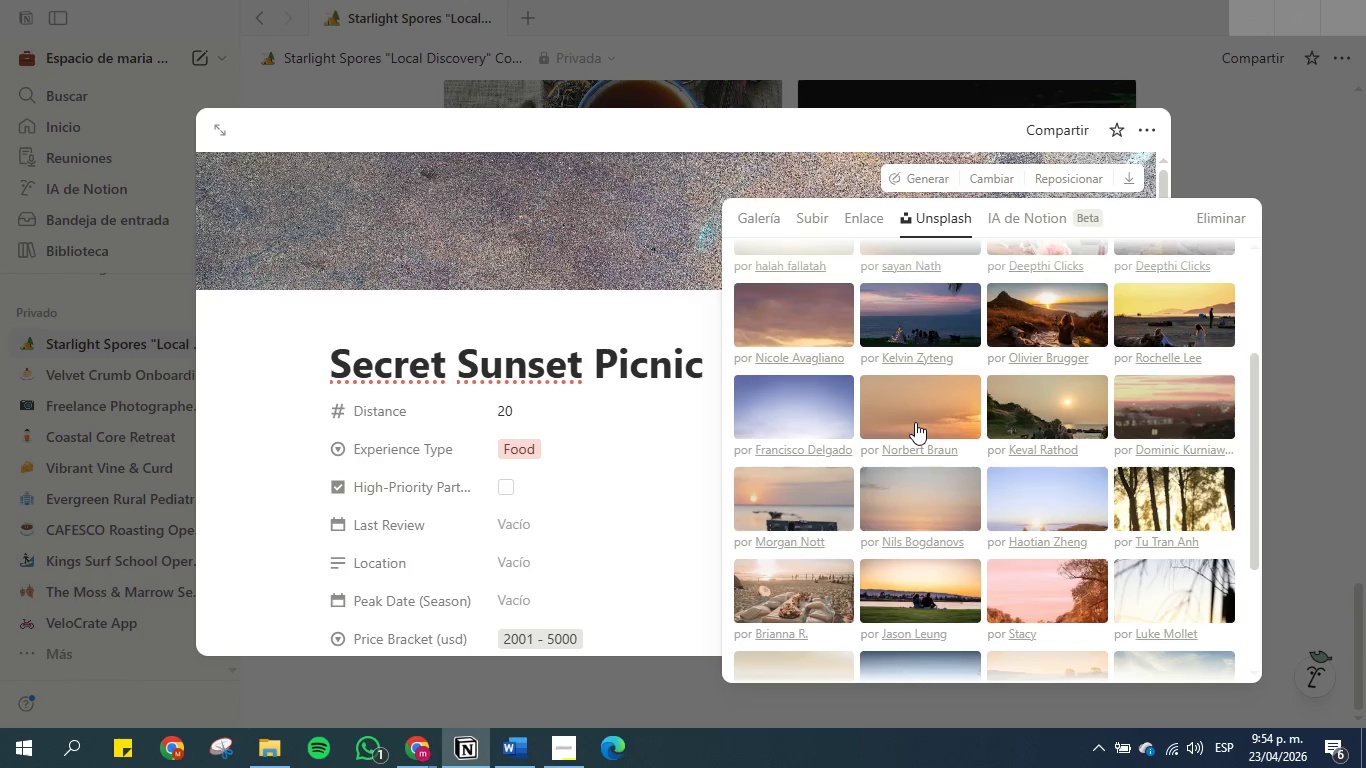 
triple_click([915, 422])
 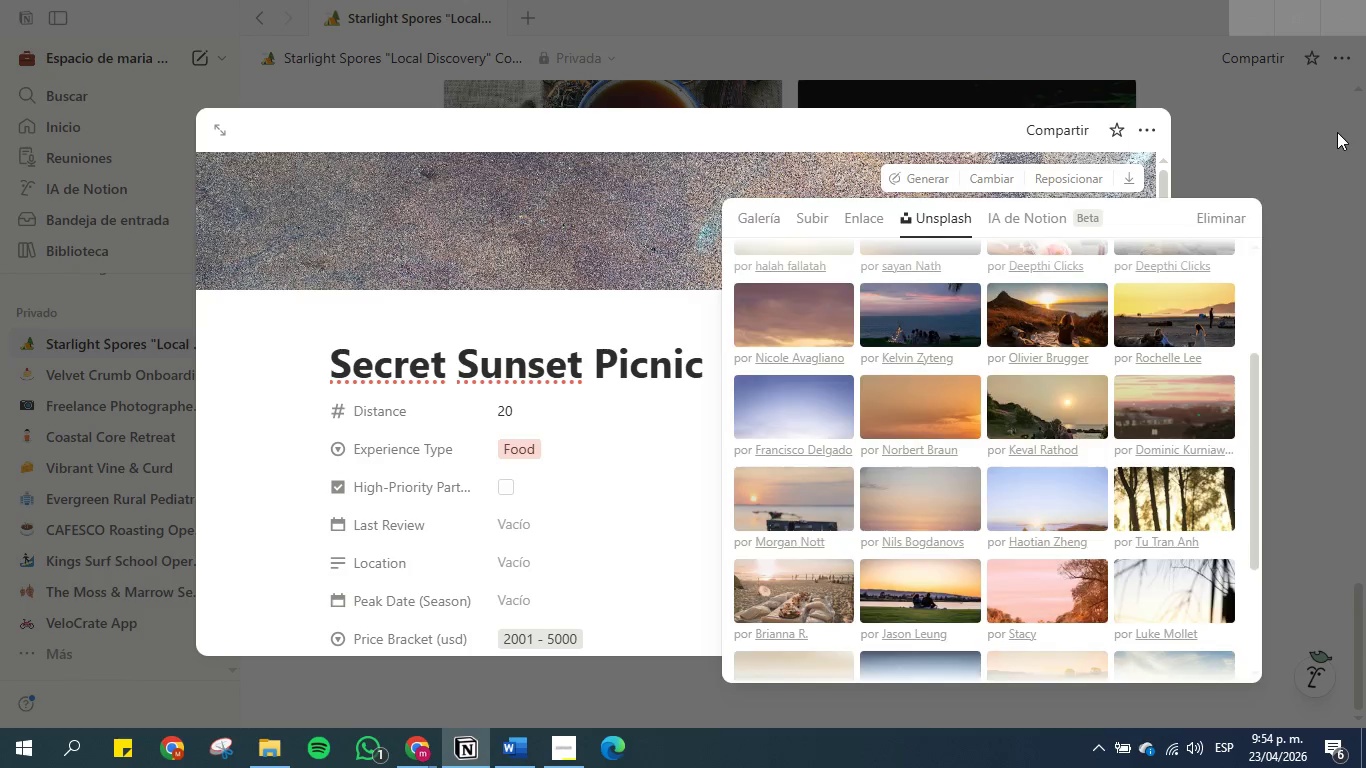 
double_click([1303, 149])
 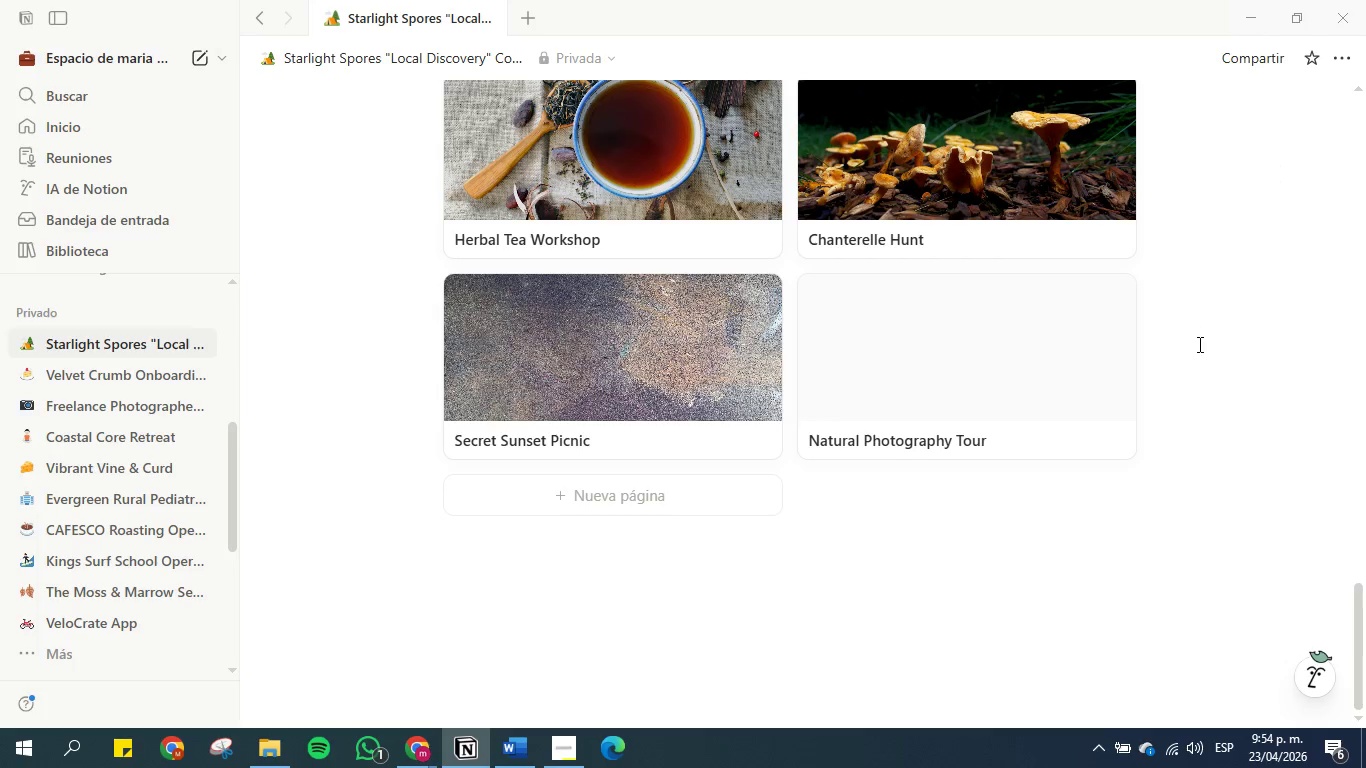 
scroll: coordinate [1207, 349], scroll_direction: up, amount: 2.0
 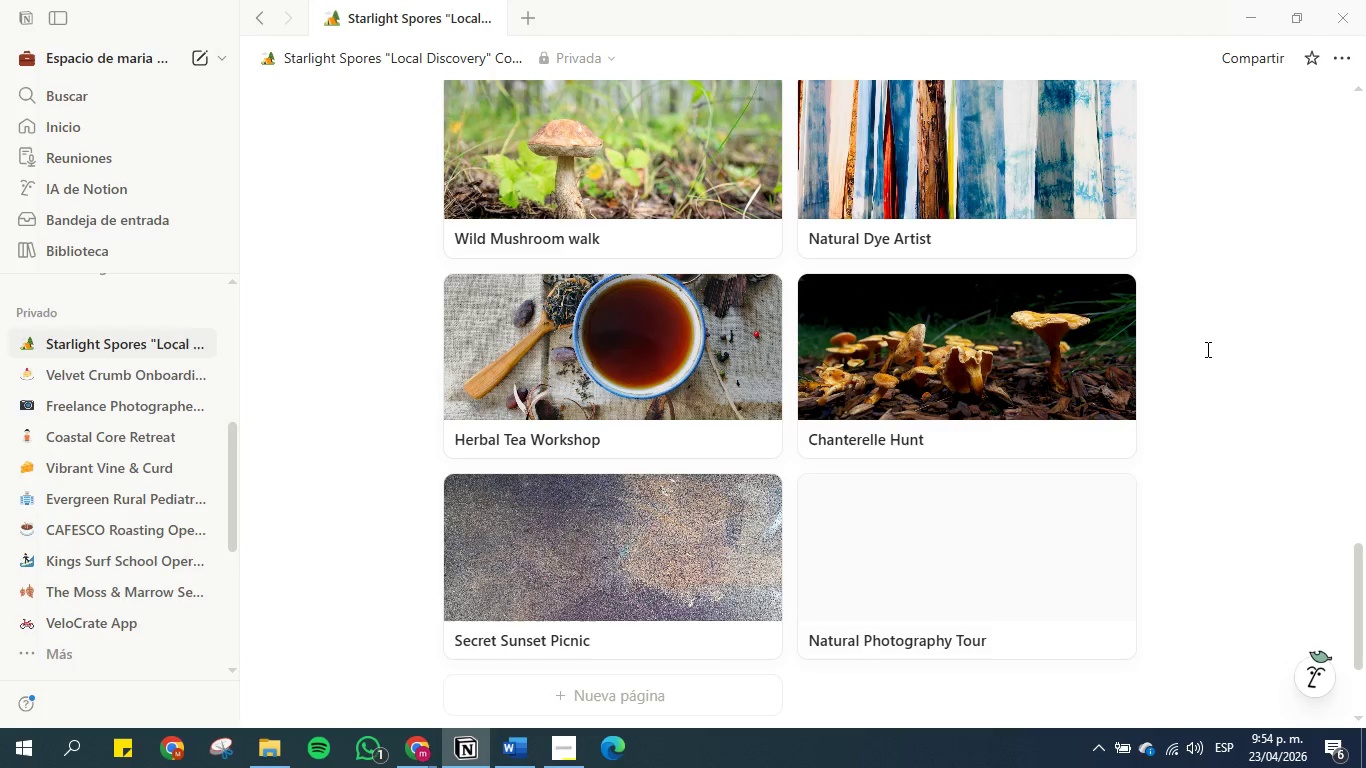 
scroll: coordinate [1204, 349], scroll_direction: down, amount: 2.0
 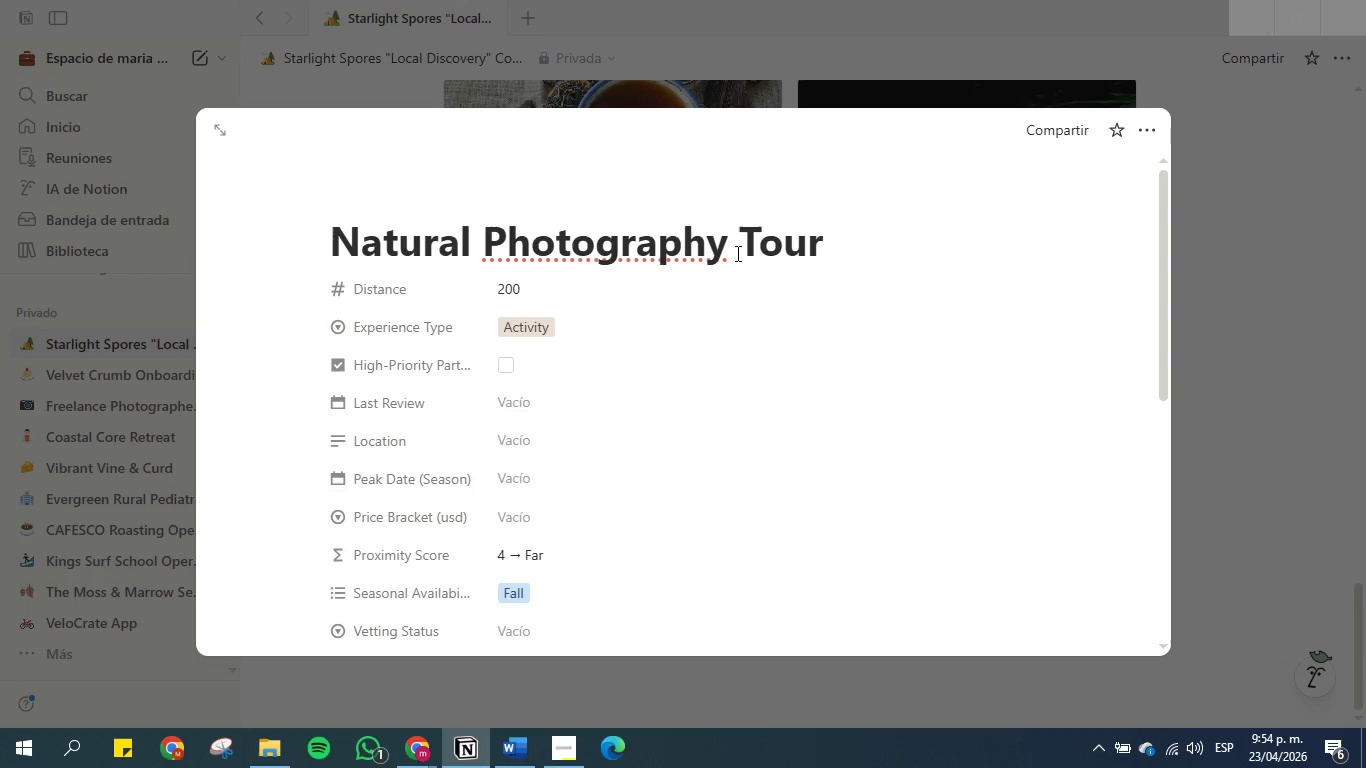 
left_click_drag(start_coordinate=[837, 246], to_coordinate=[278, 241])
 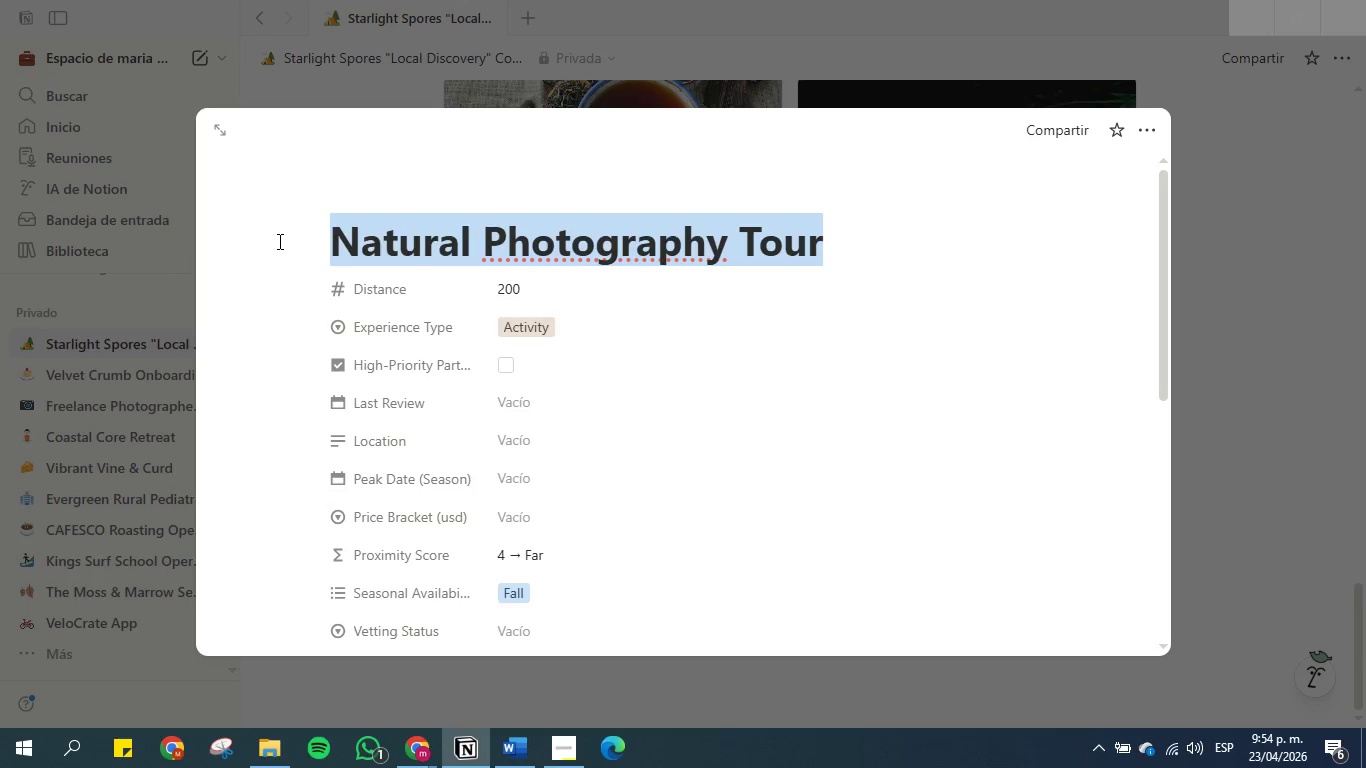 
key(Control+C)
 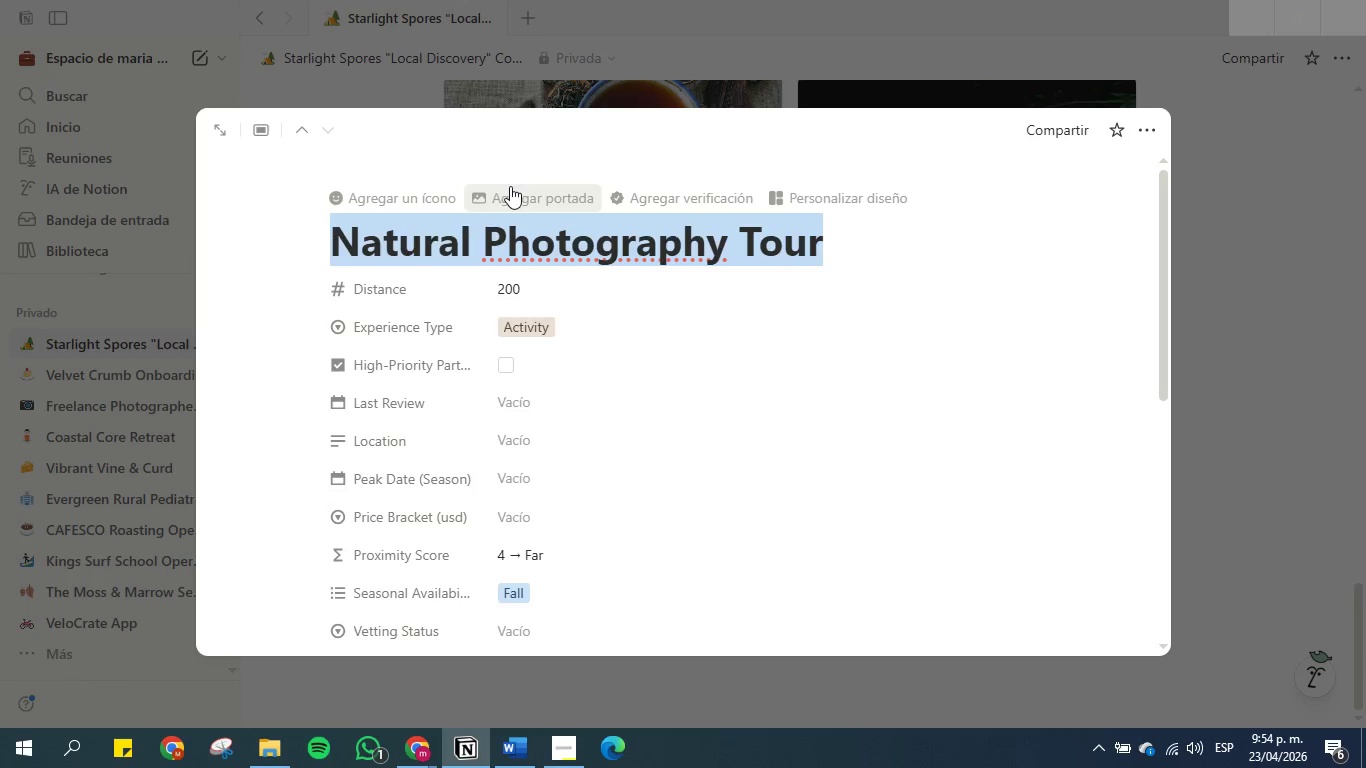 
left_click([524, 195])
 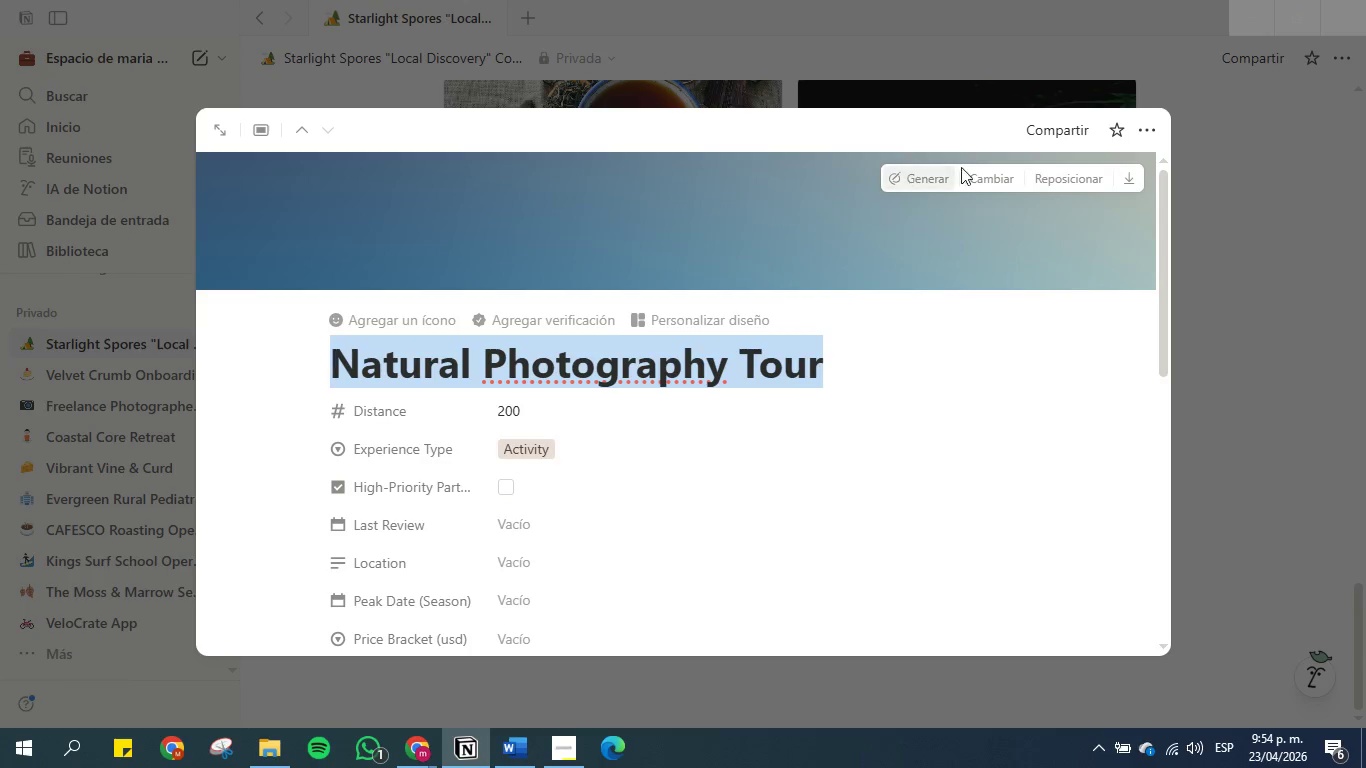 
left_click([983, 177])
 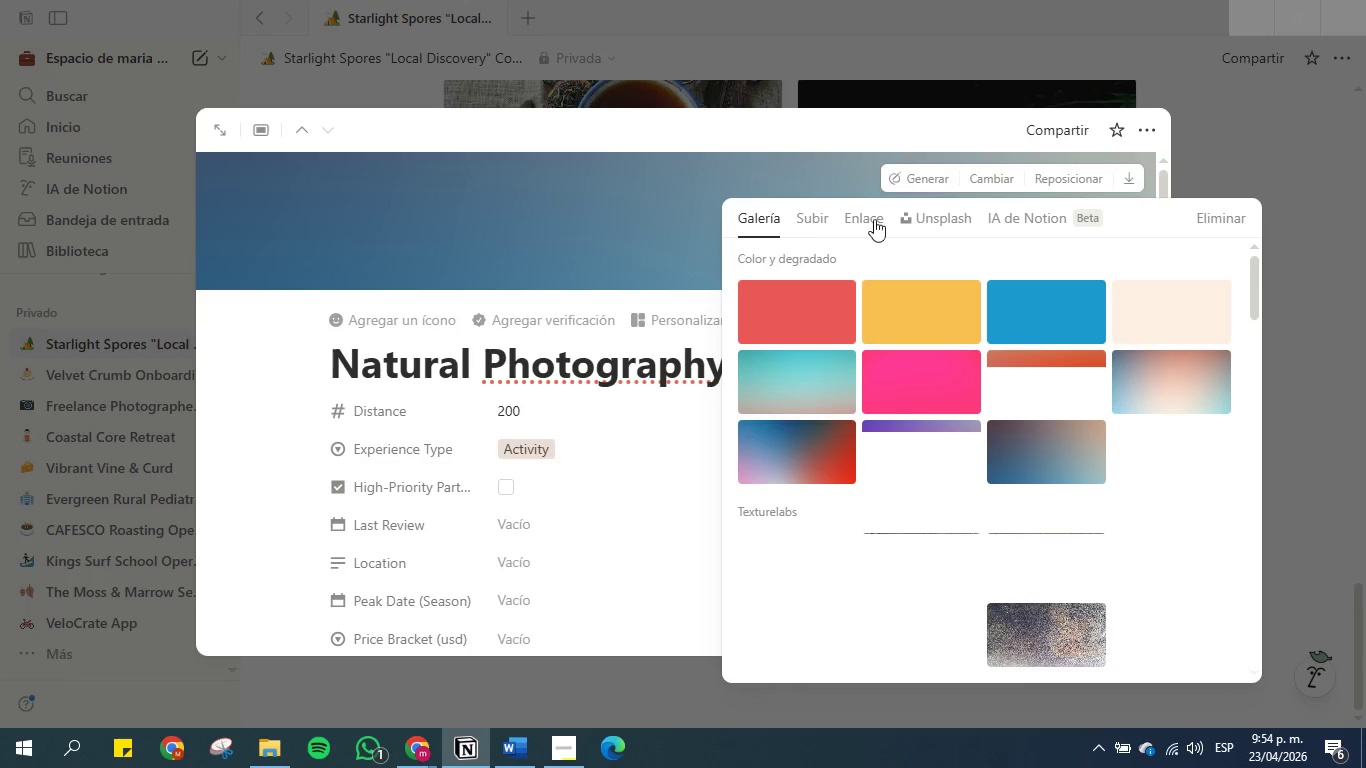 
left_click([1022, 217])
 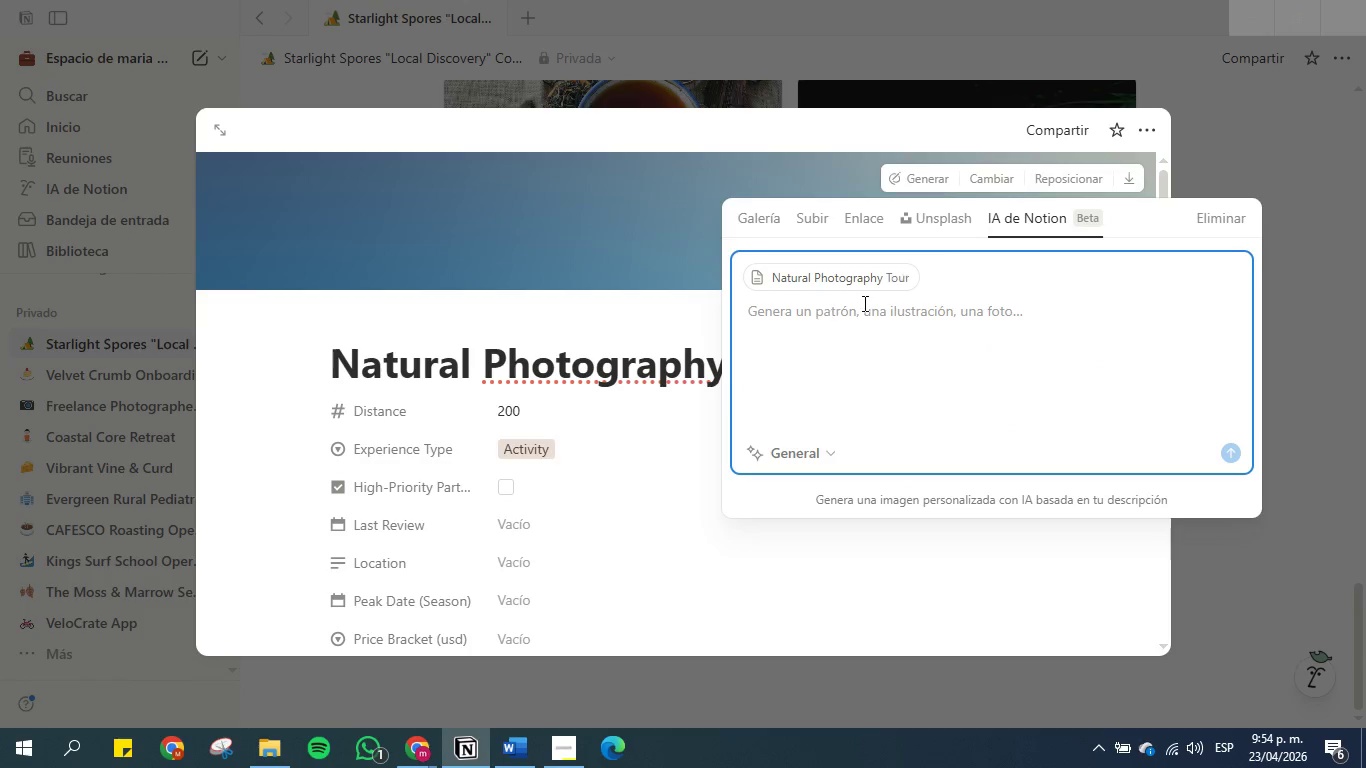 
left_click([943, 222])
 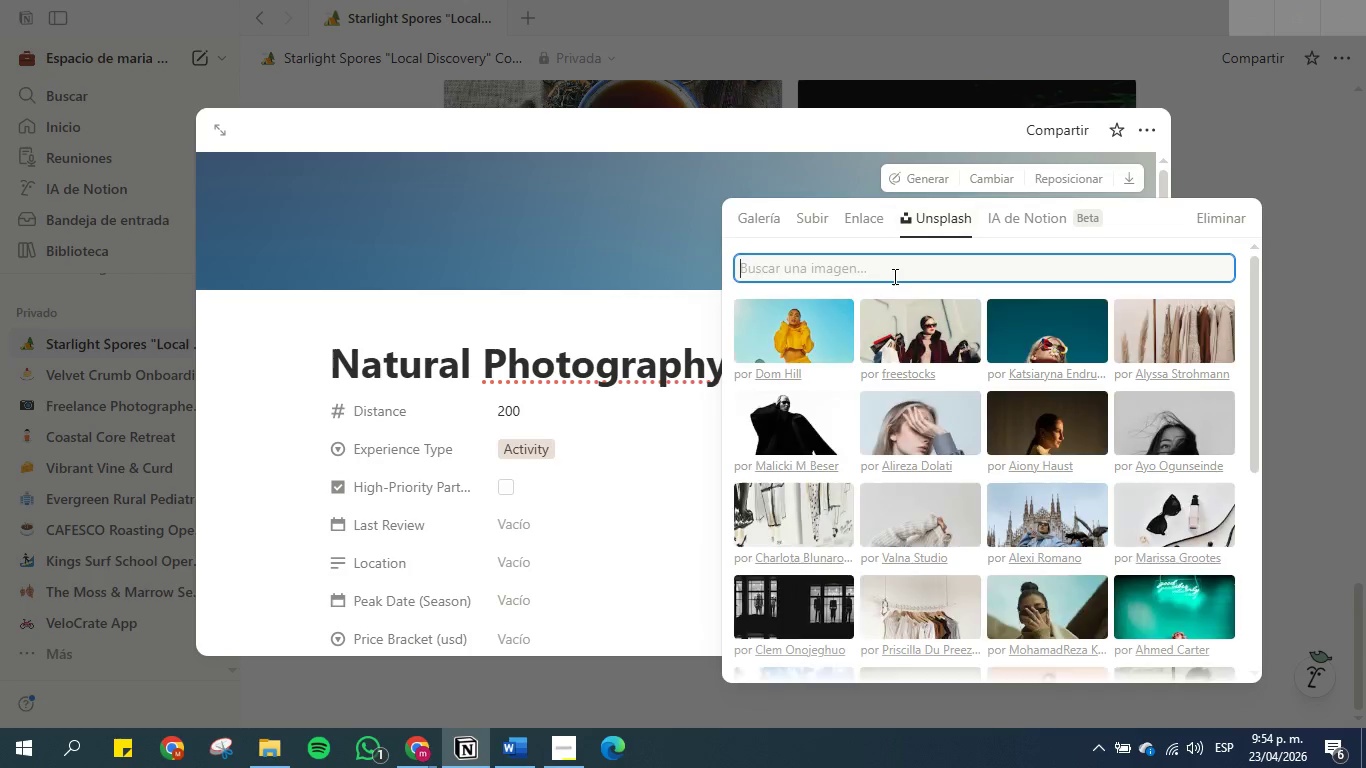 
left_click([890, 273])
 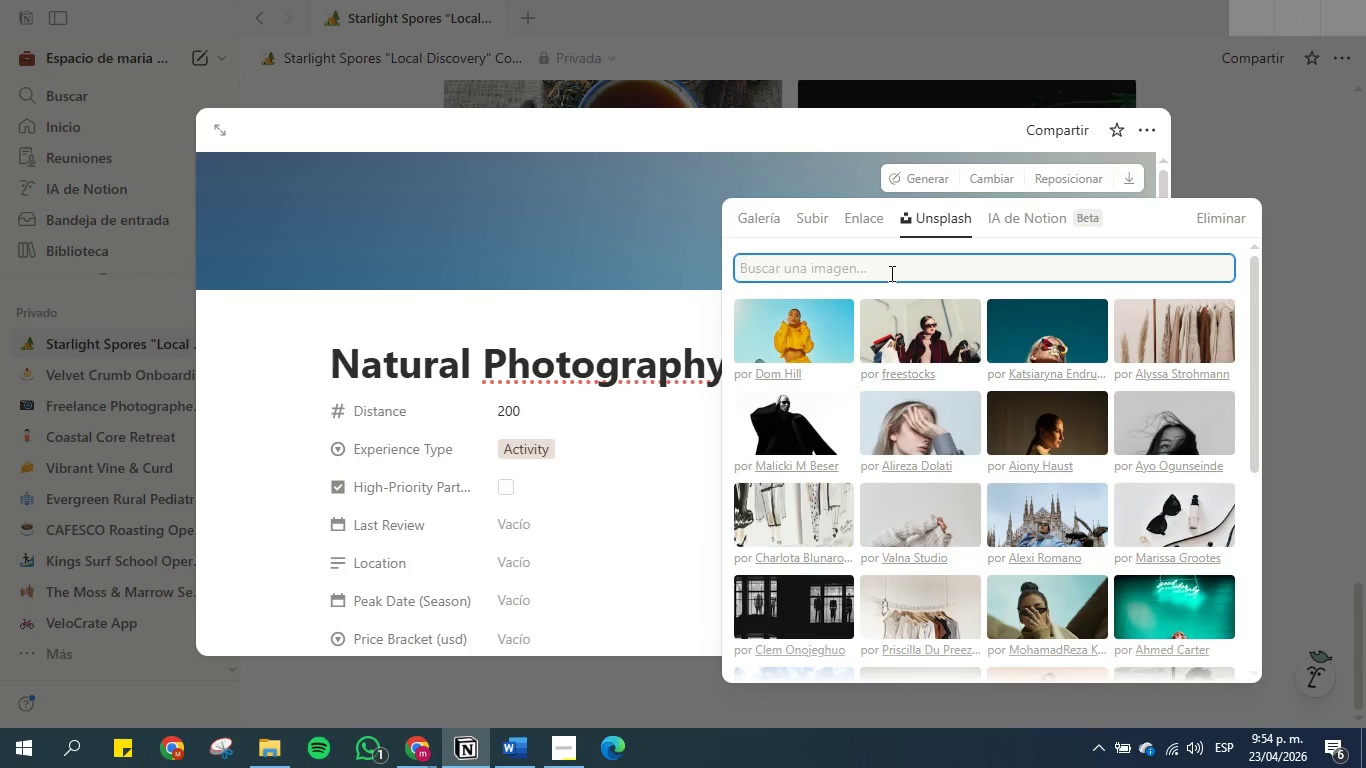 
key(Control+V)
 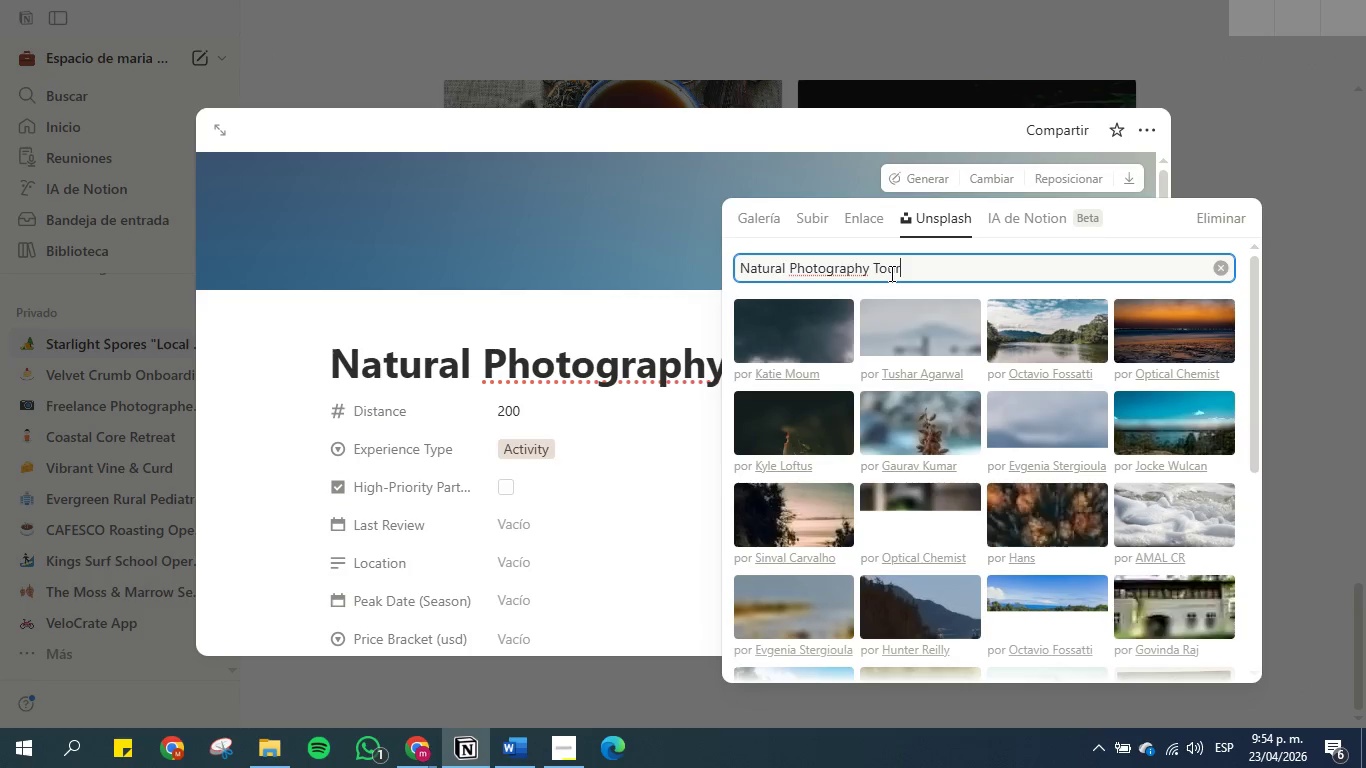 
double_click([1024, 322])
 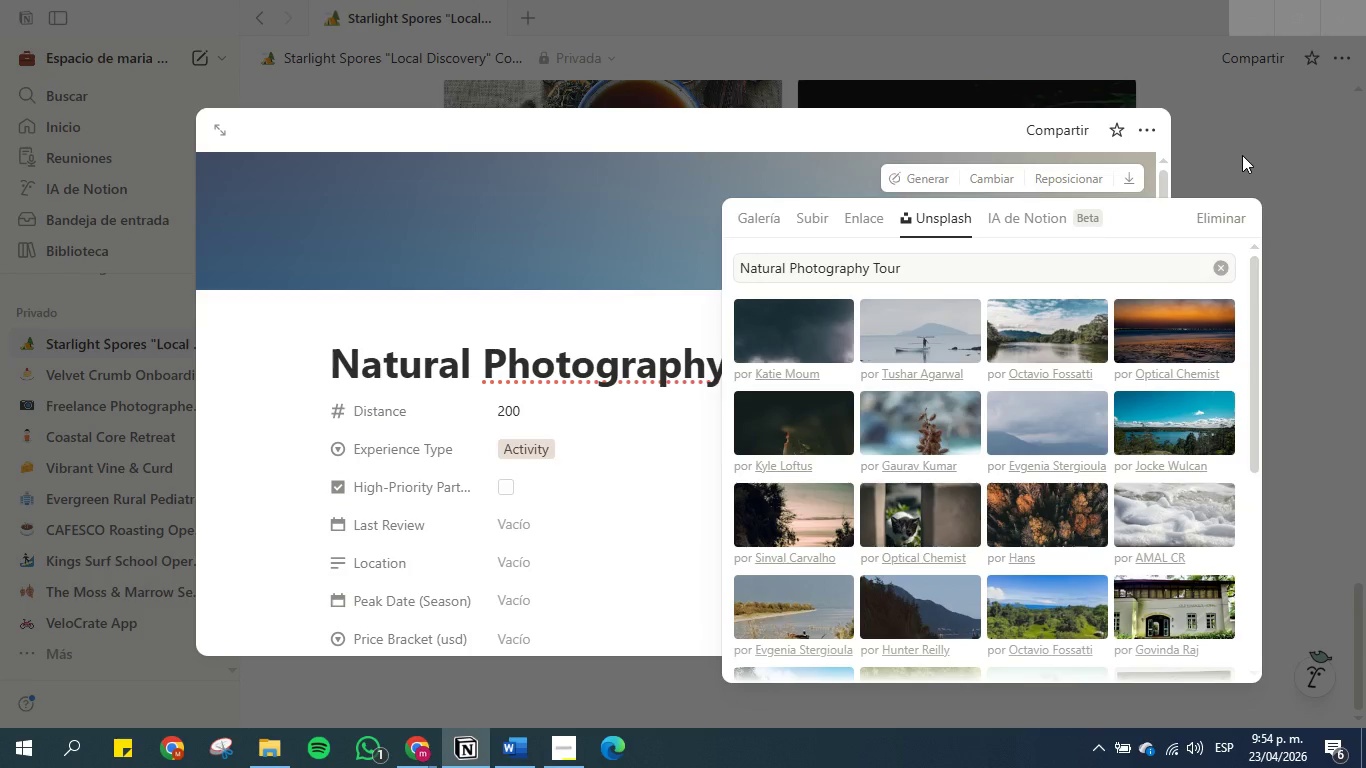 
wait(6.59)
 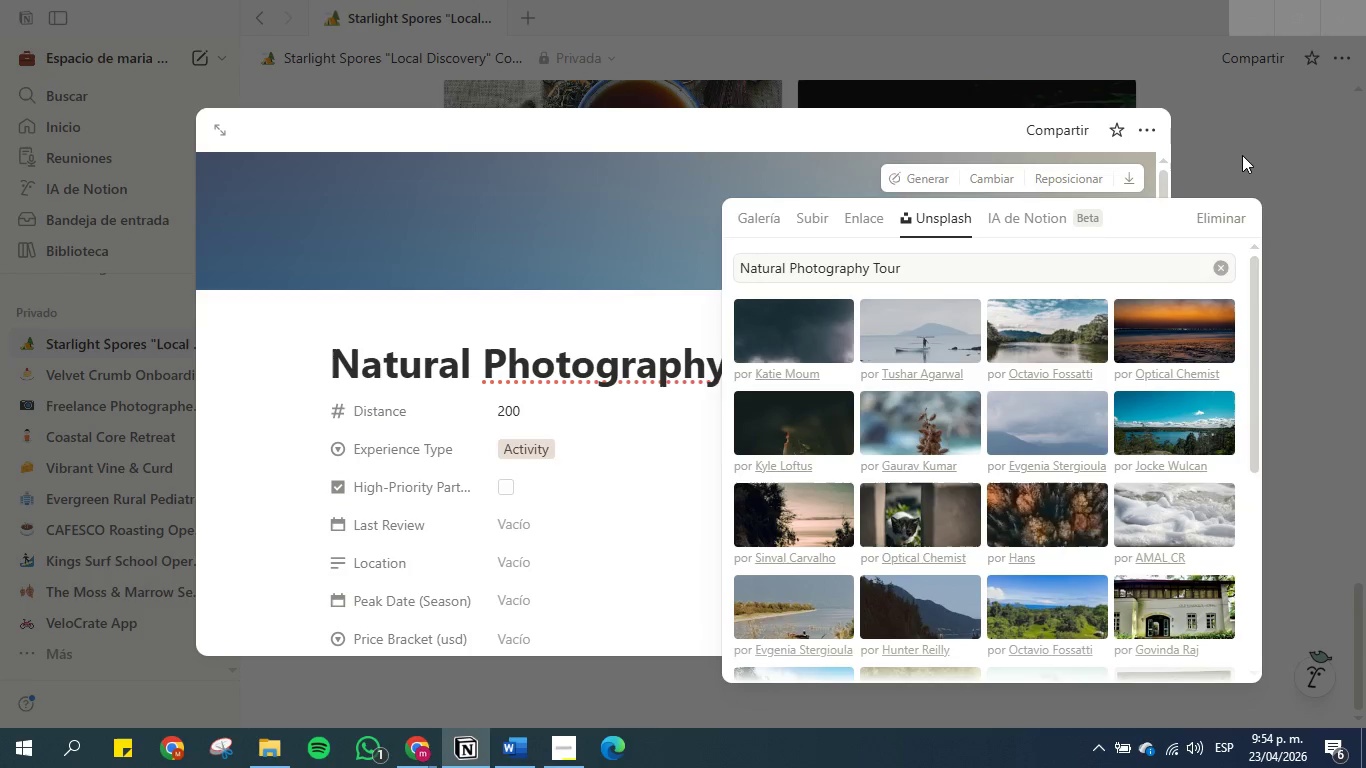 
double_click([1242, 155])
 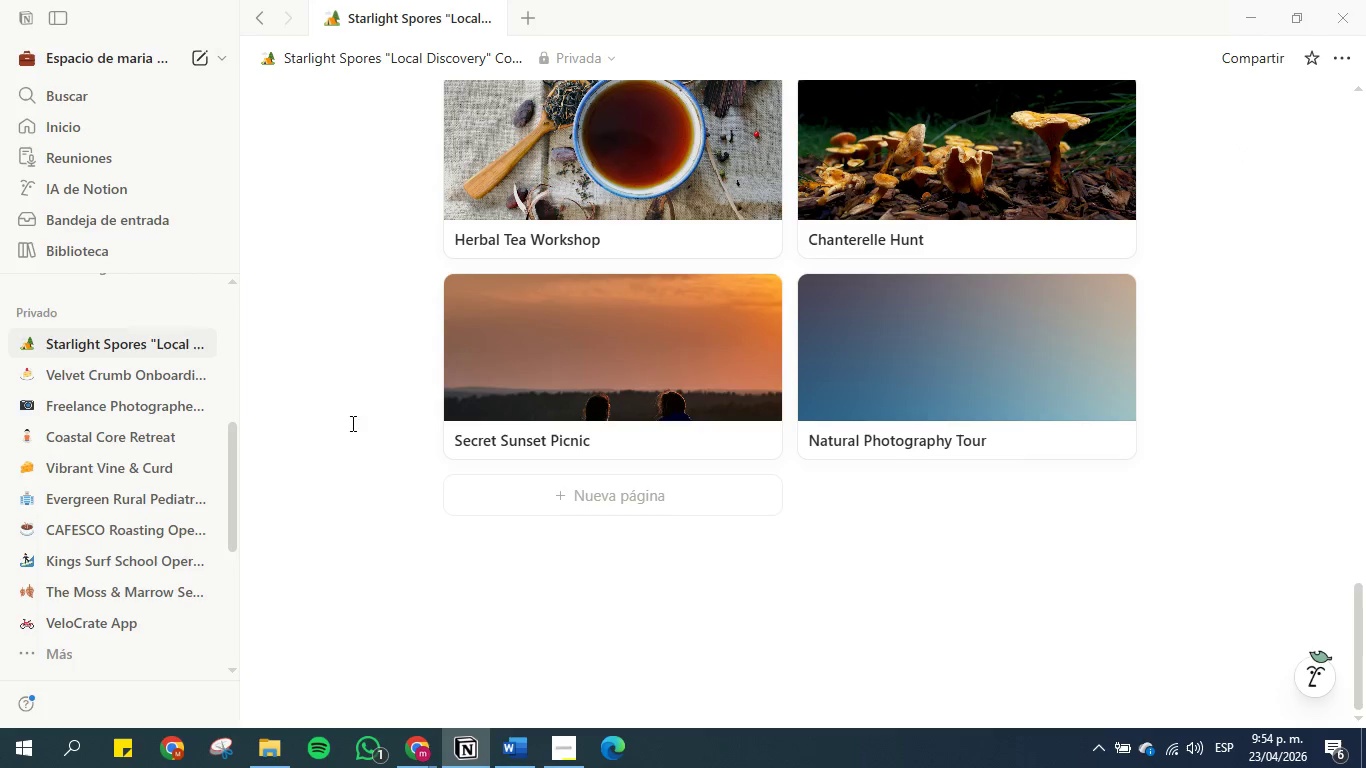 
scroll: coordinate [322, 411], scroll_direction: up, amount: 21.0
 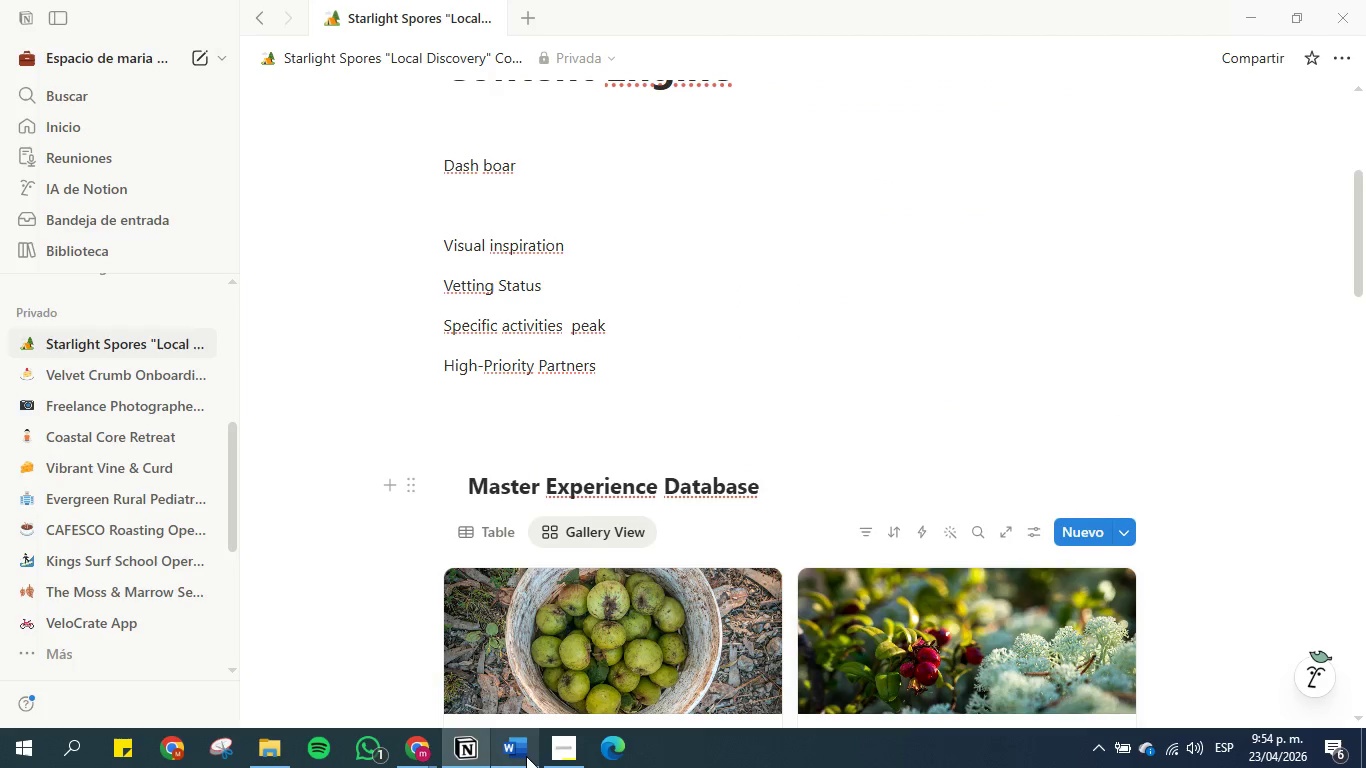 
left_click([518, 752])
 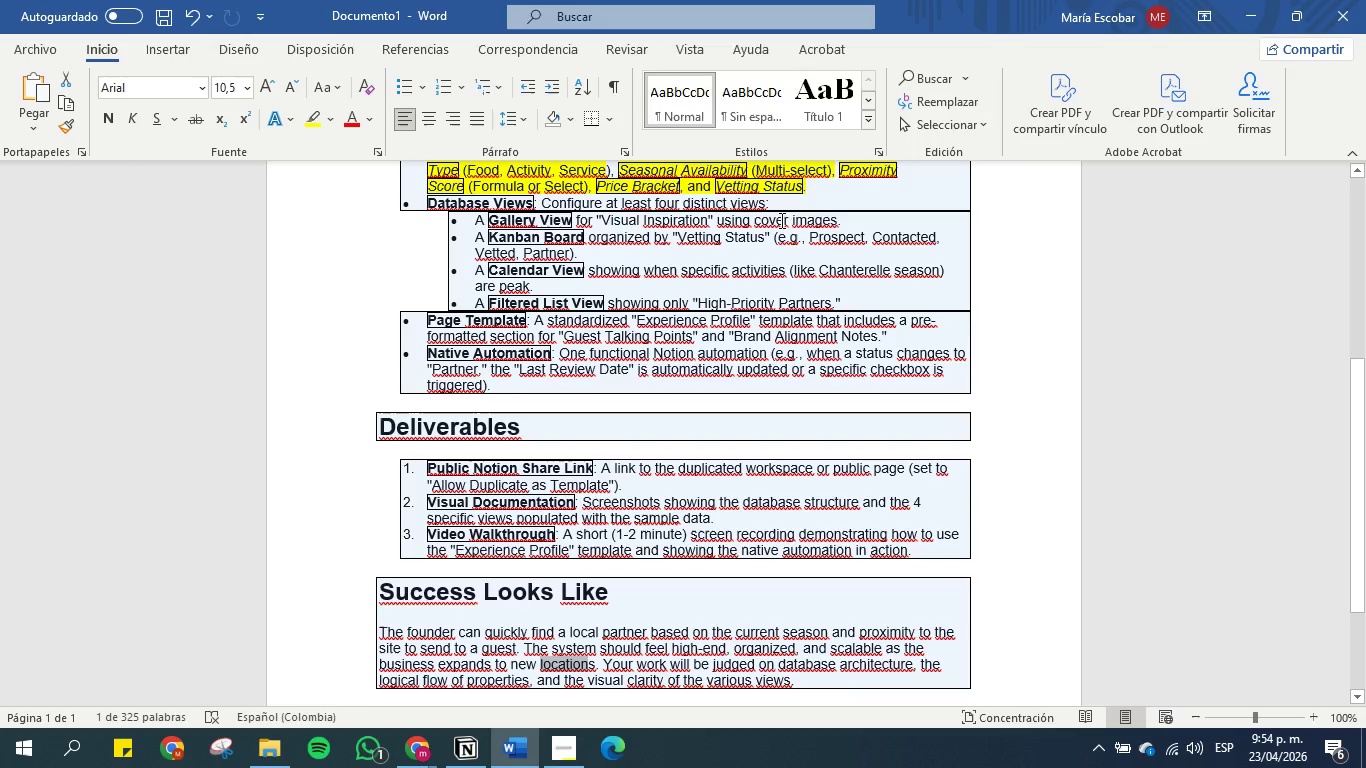 
left_click_drag(start_coordinate=[867, 227], to_coordinate=[457, 225])
 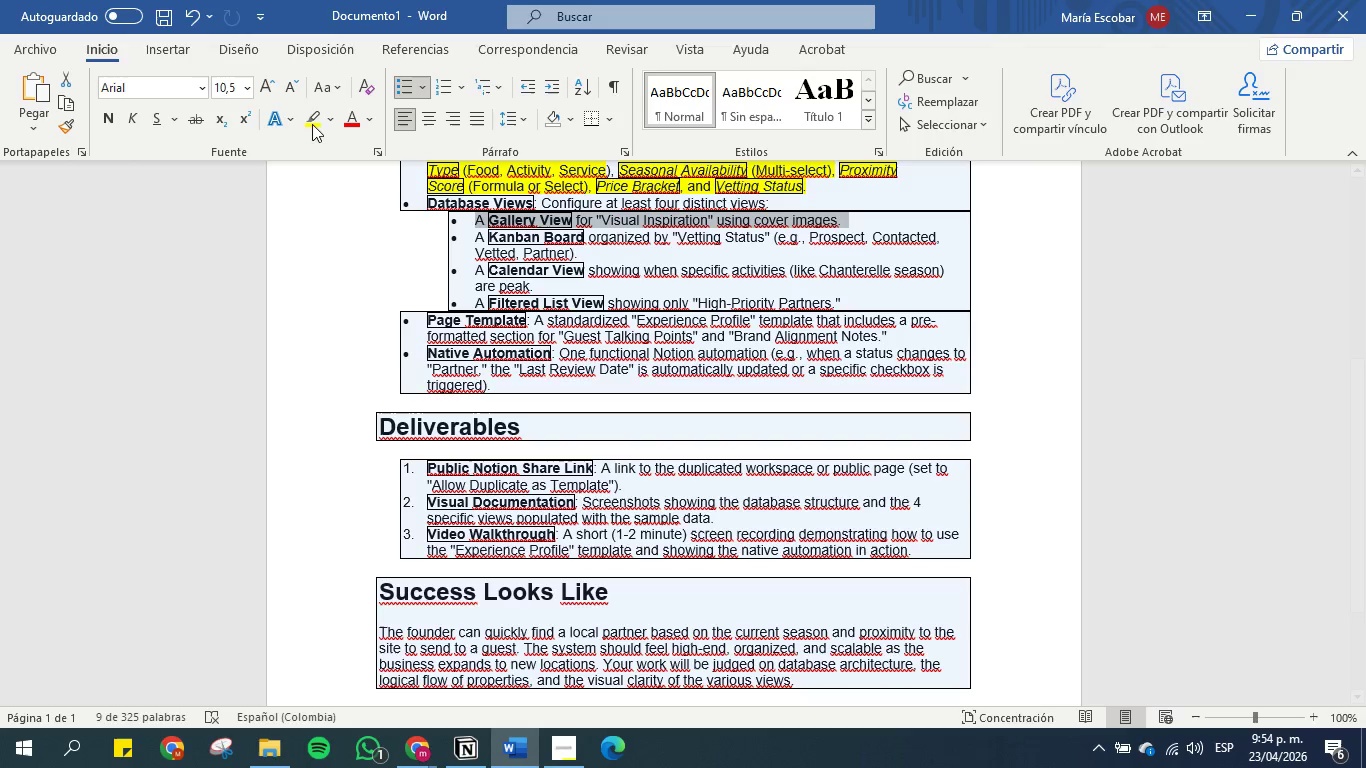 
left_click([312, 121])
 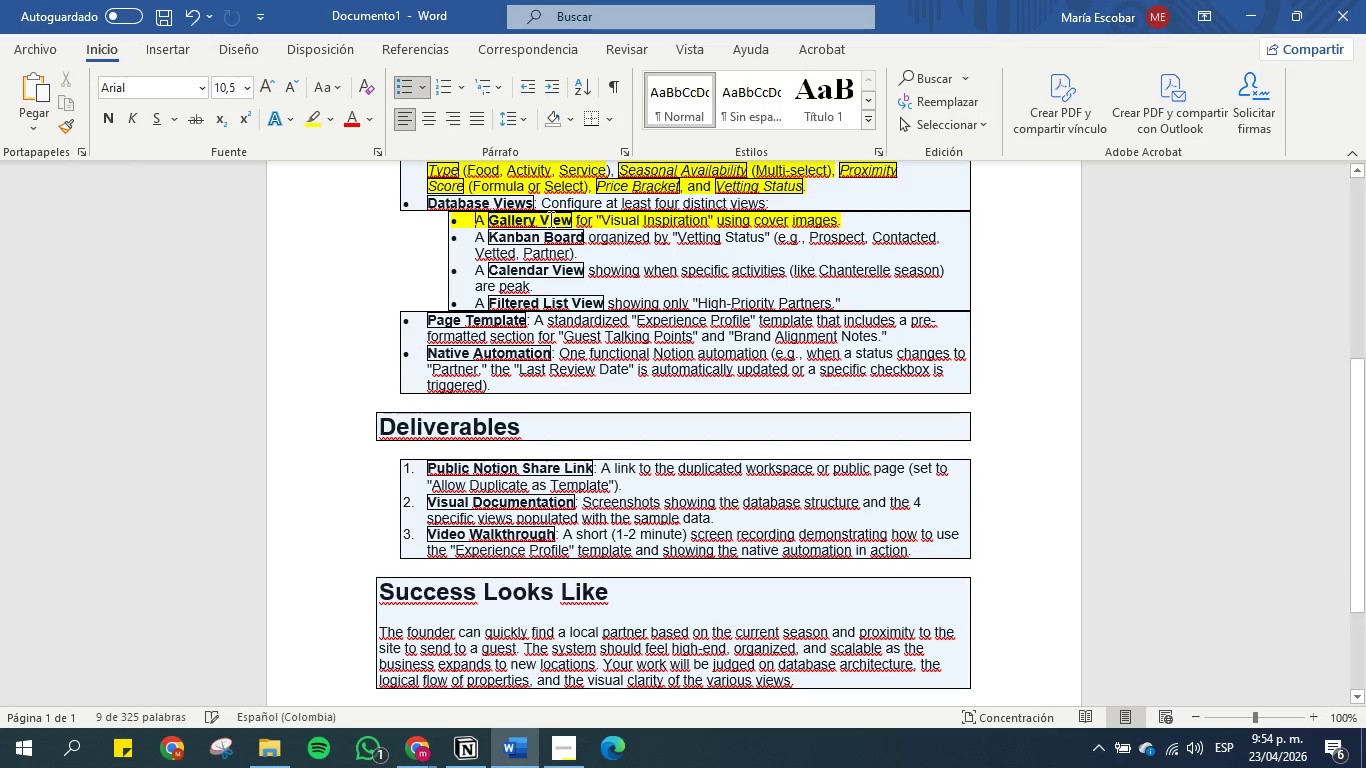 
left_click([551, 221])
 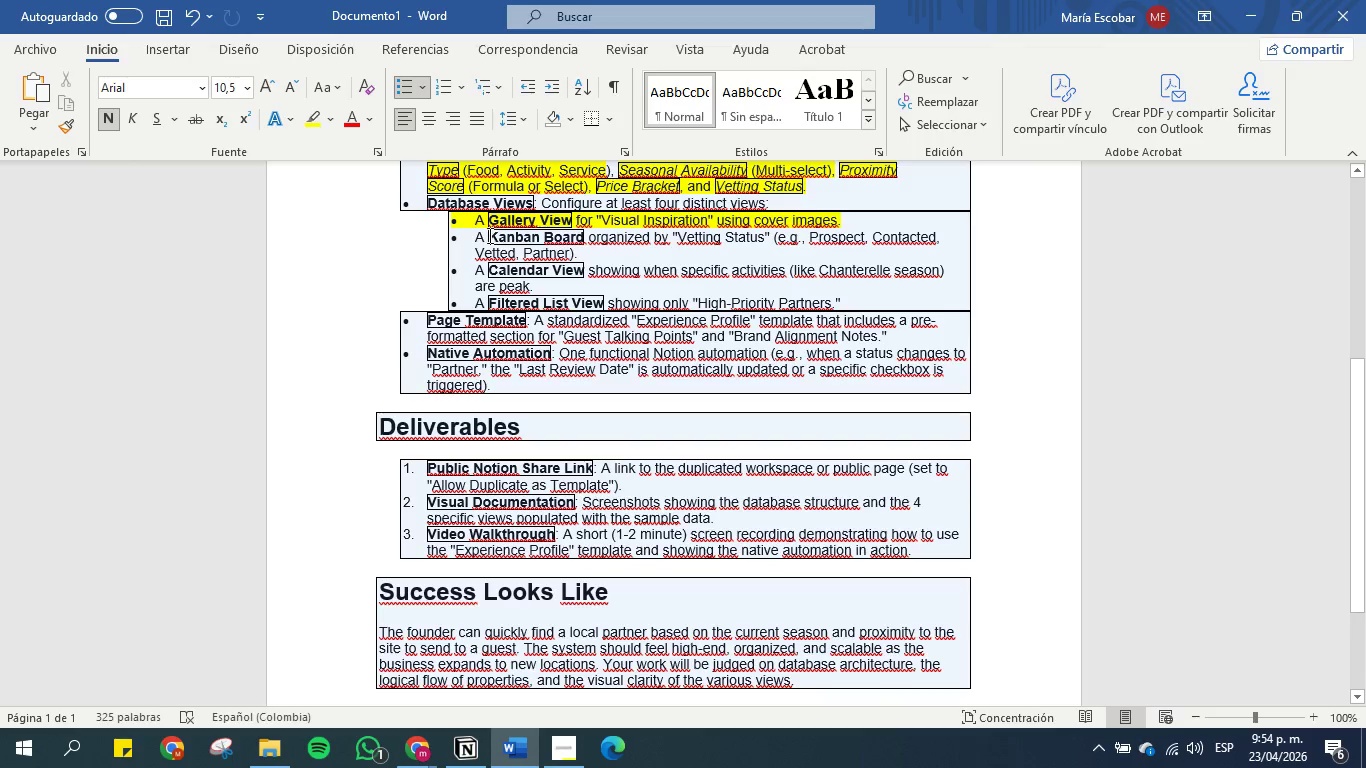 
left_click_drag(start_coordinate=[488, 235], to_coordinate=[575, 237])
 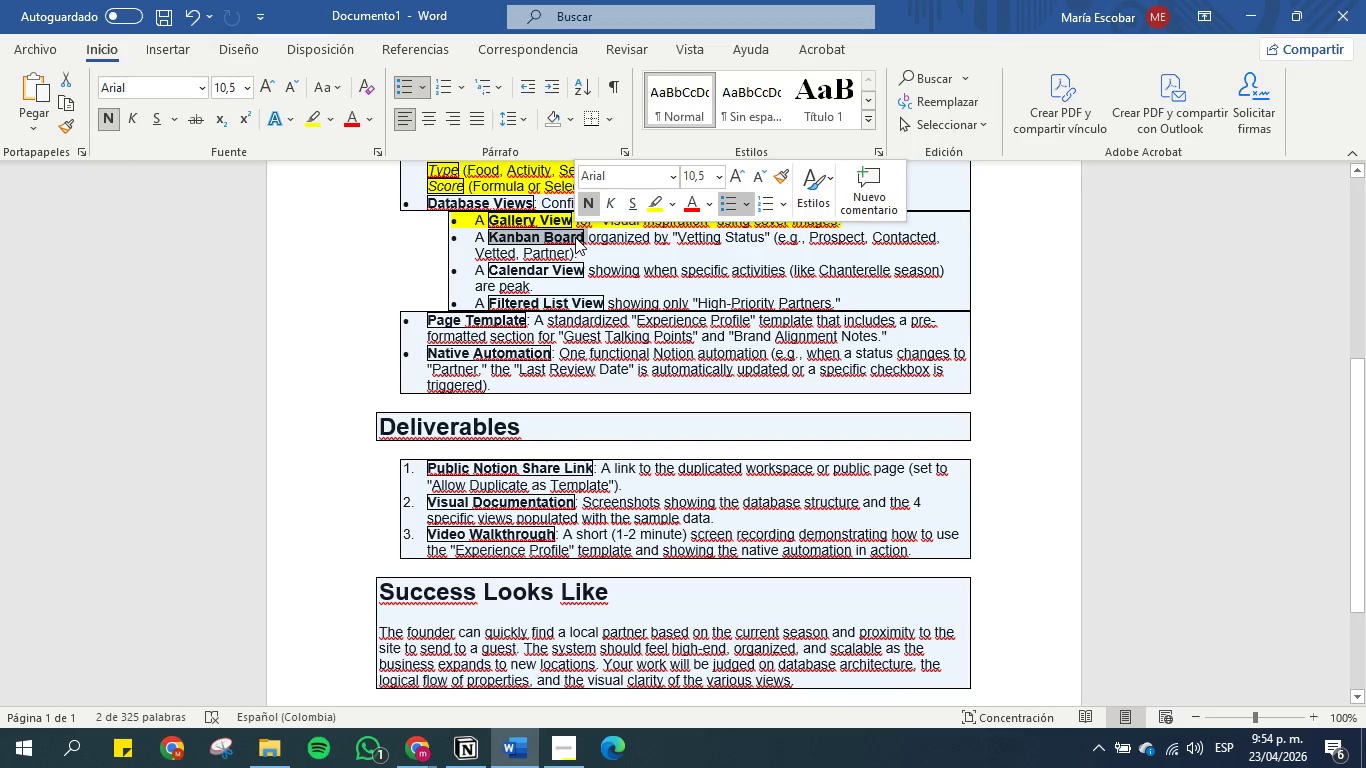 
key(Control+C)
 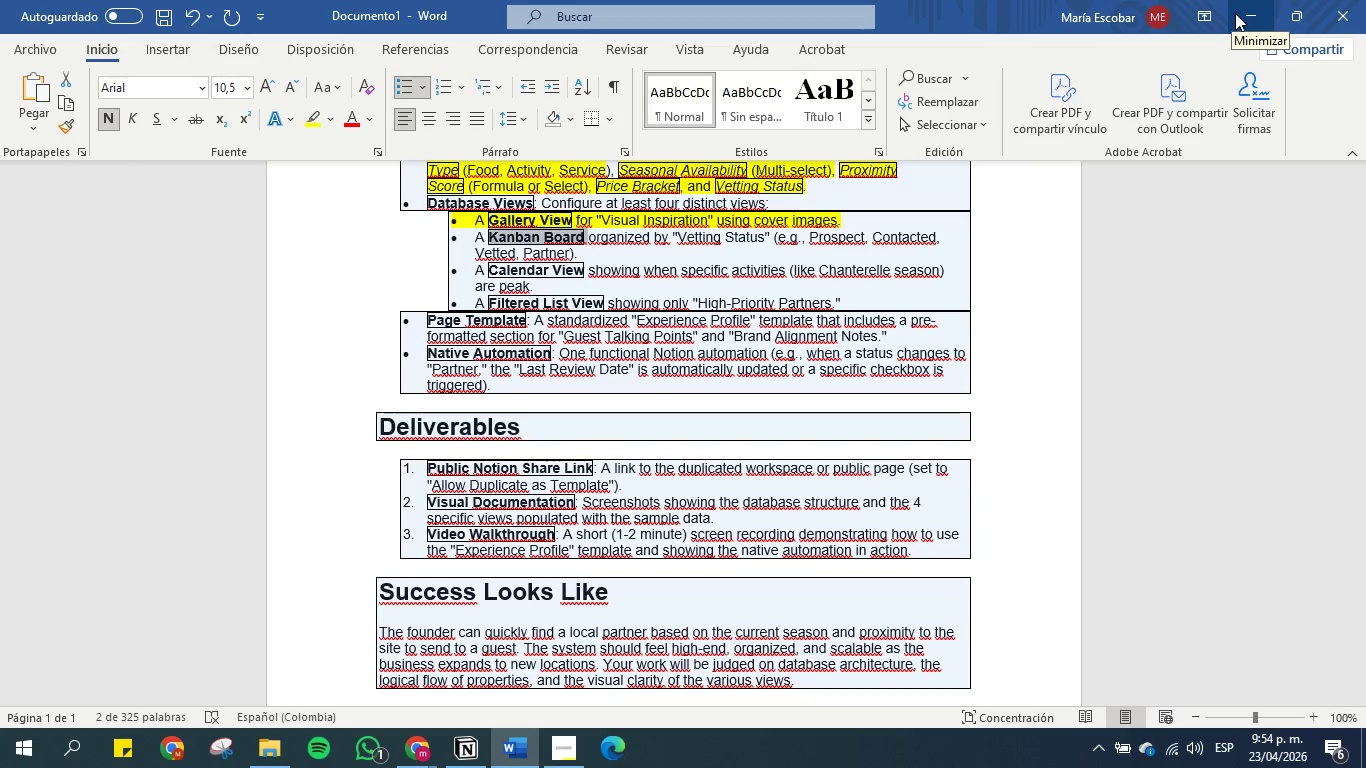 
left_click([1235, 13])
 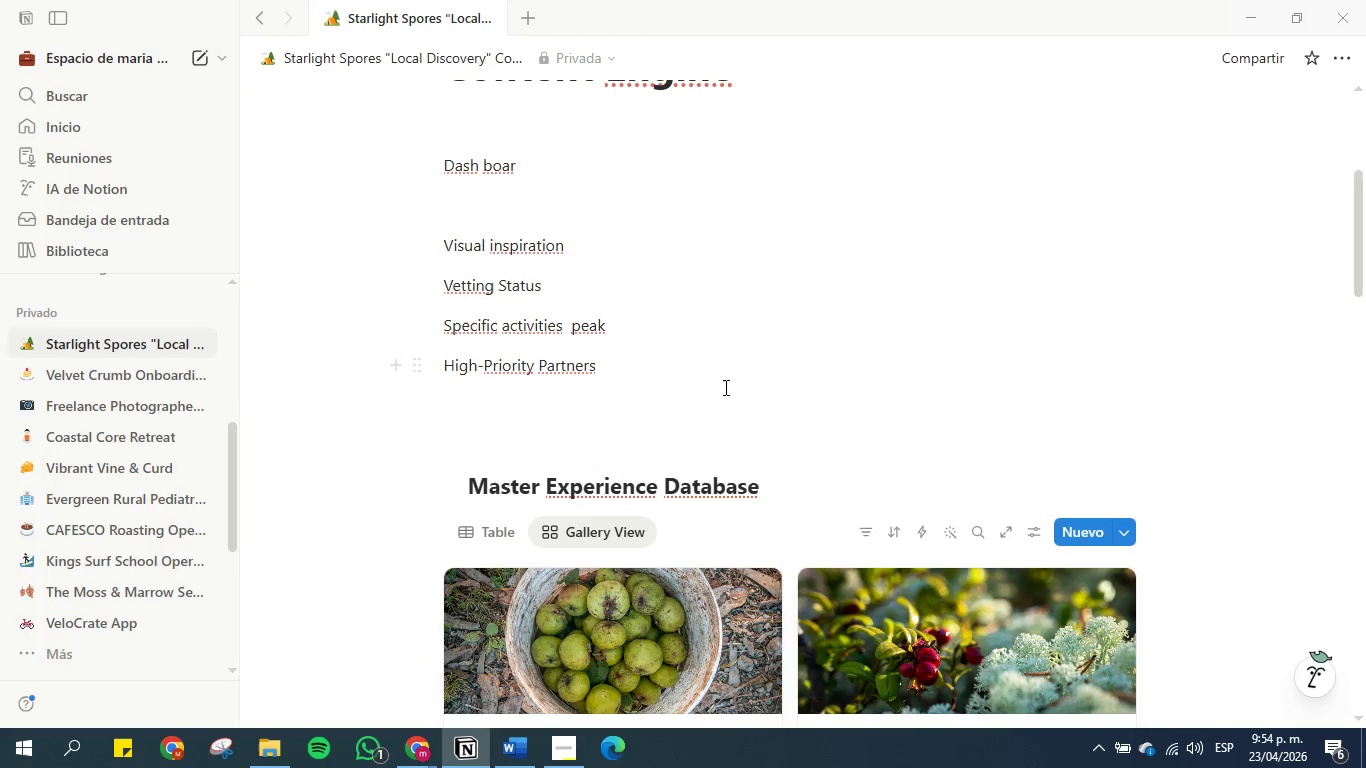 
scroll: coordinate [721, 390], scroll_direction: down, amount: 2.0
 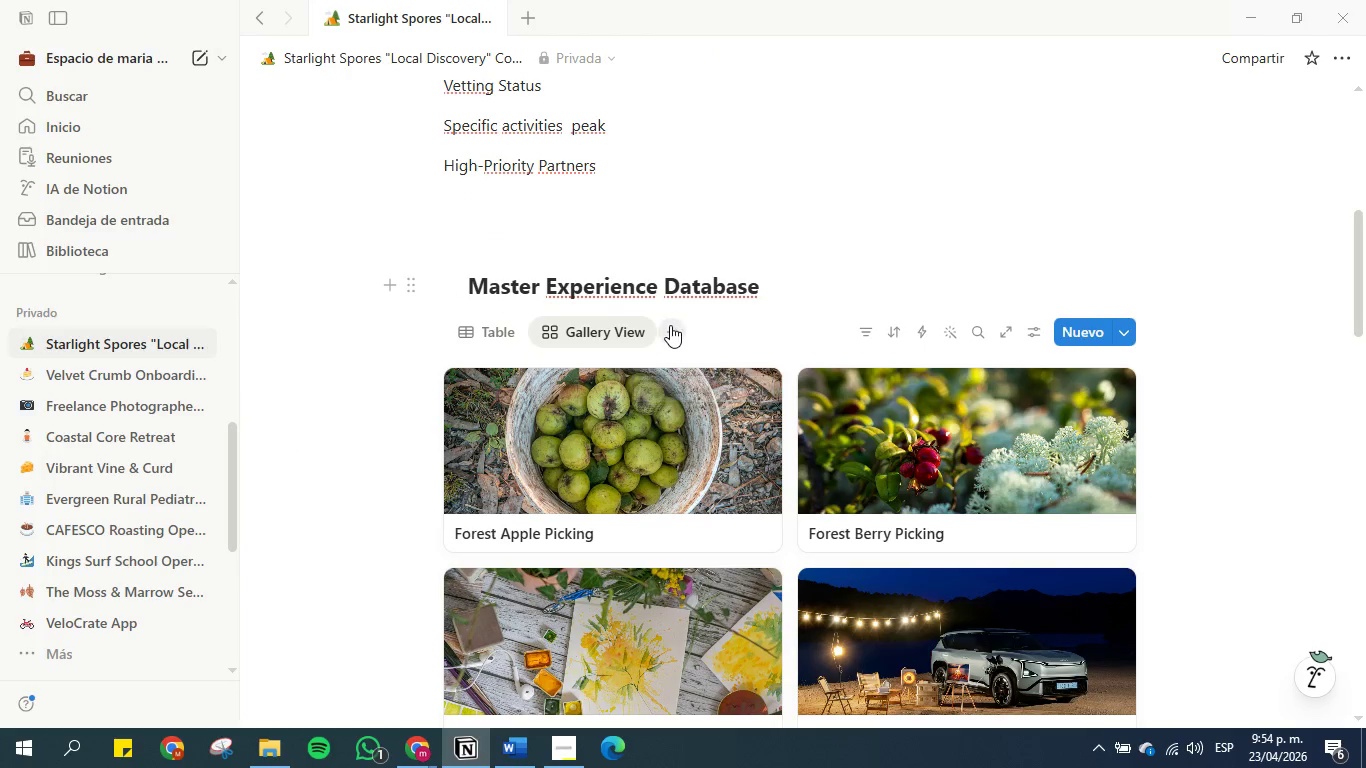 
left_click([670, 325])
 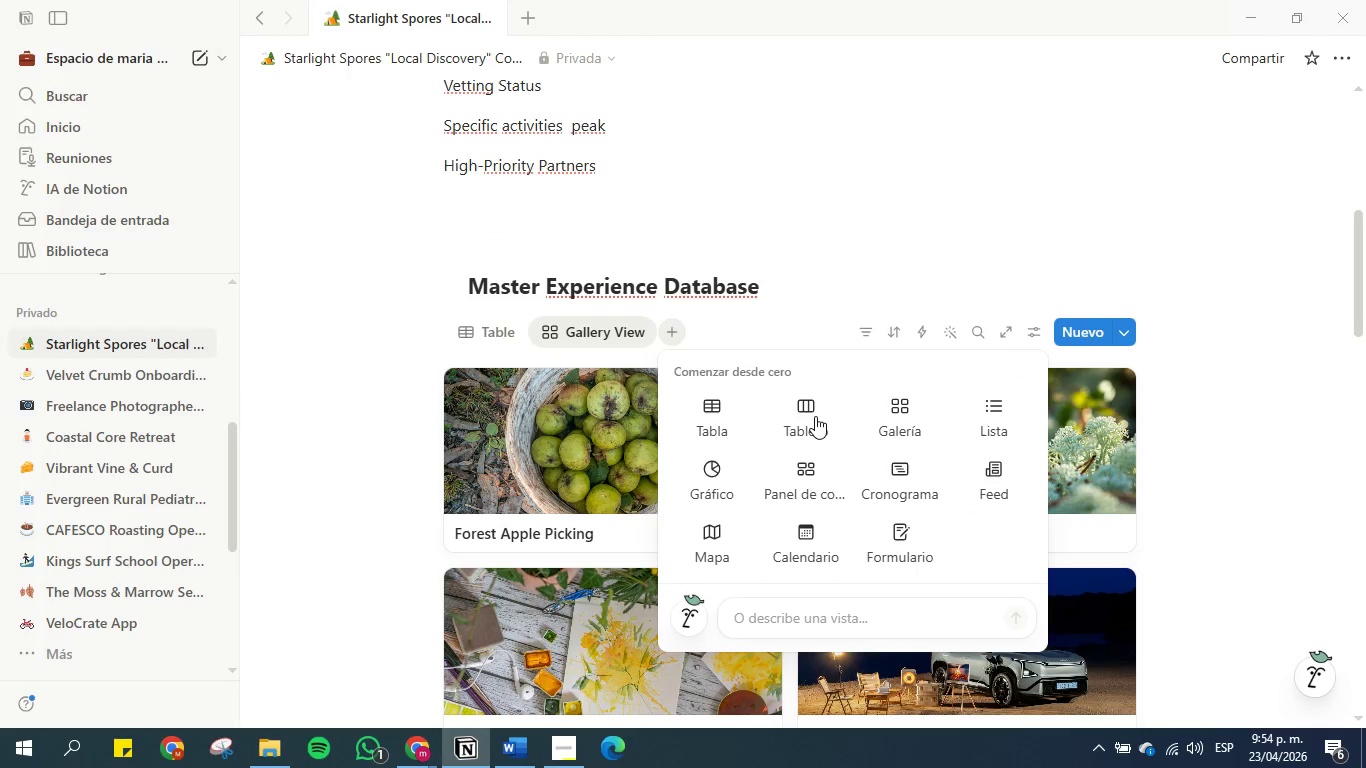 
left_click([815, 416])
 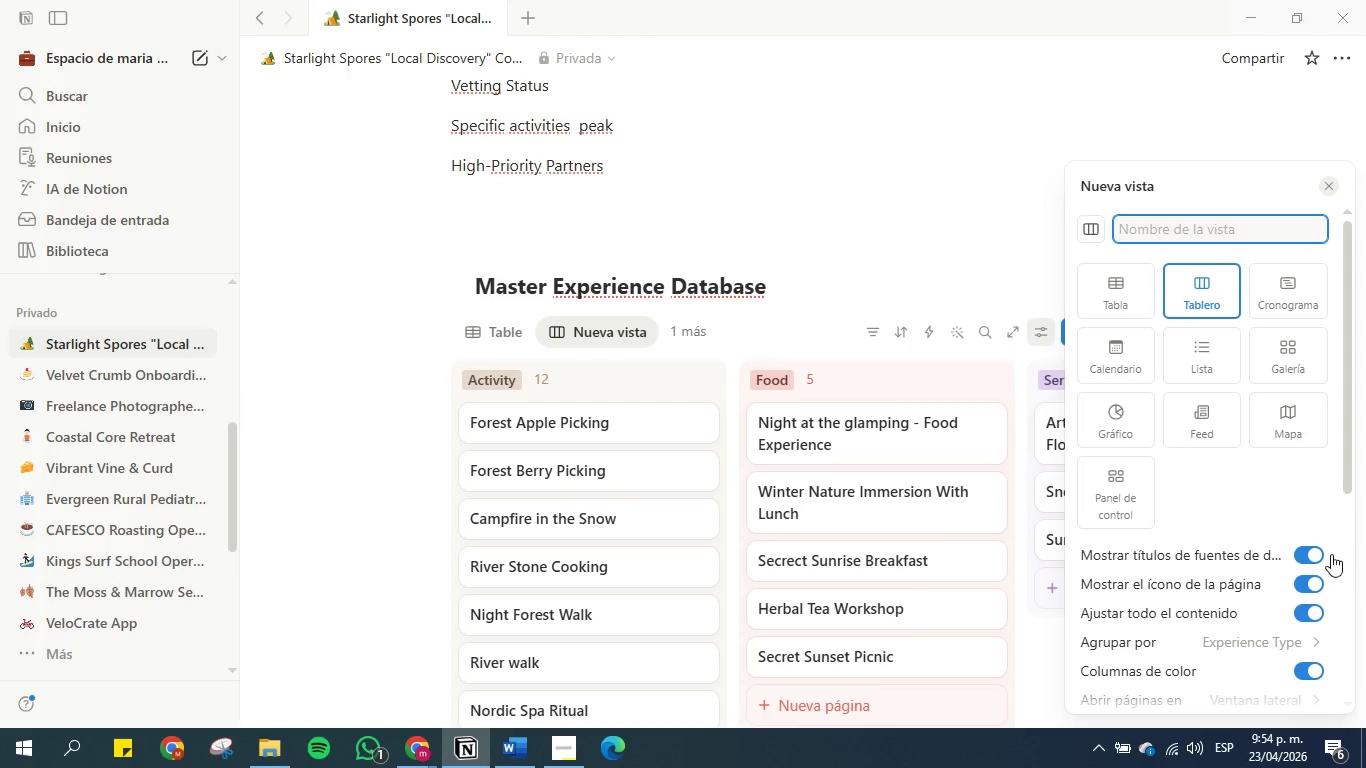 
scroll: coordinate [1314, 558], scroll_direction: down, amount: 1.0
 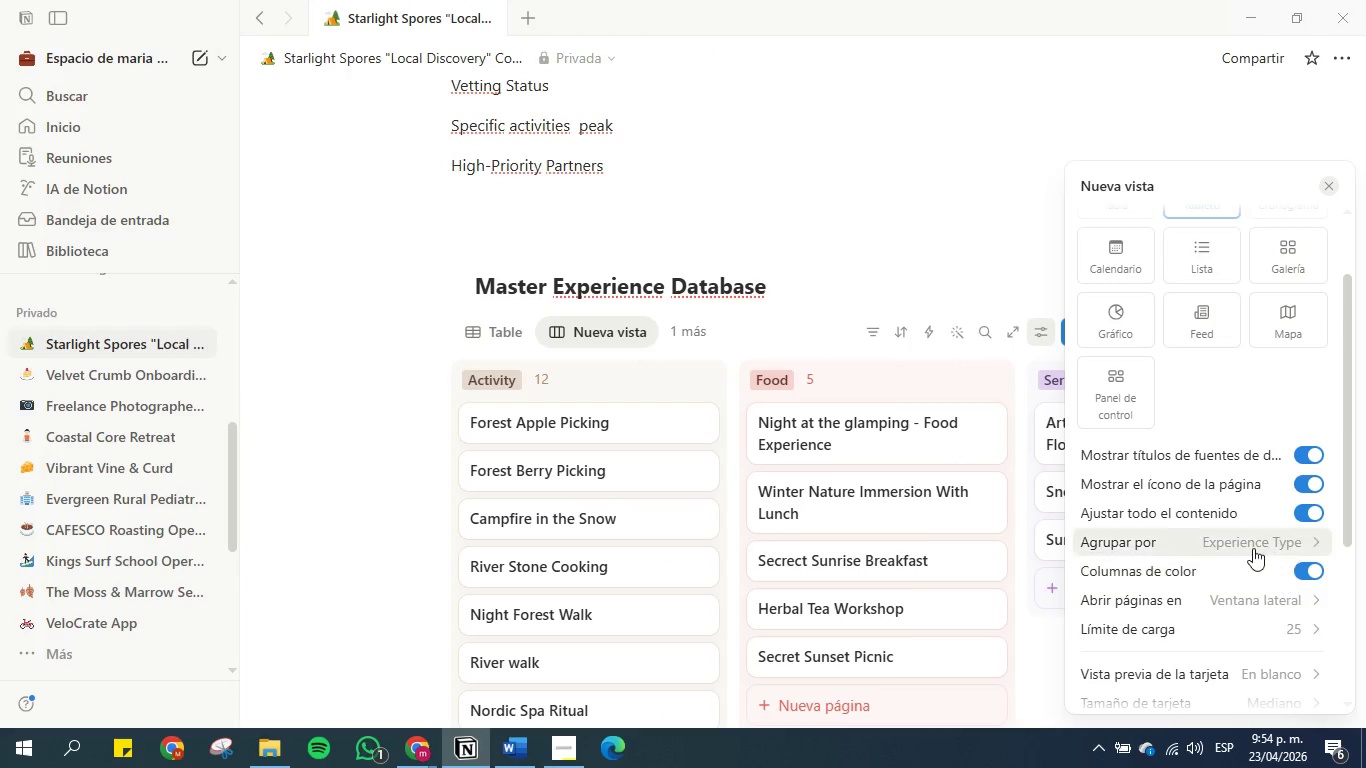 
left_click([1253, 548])
 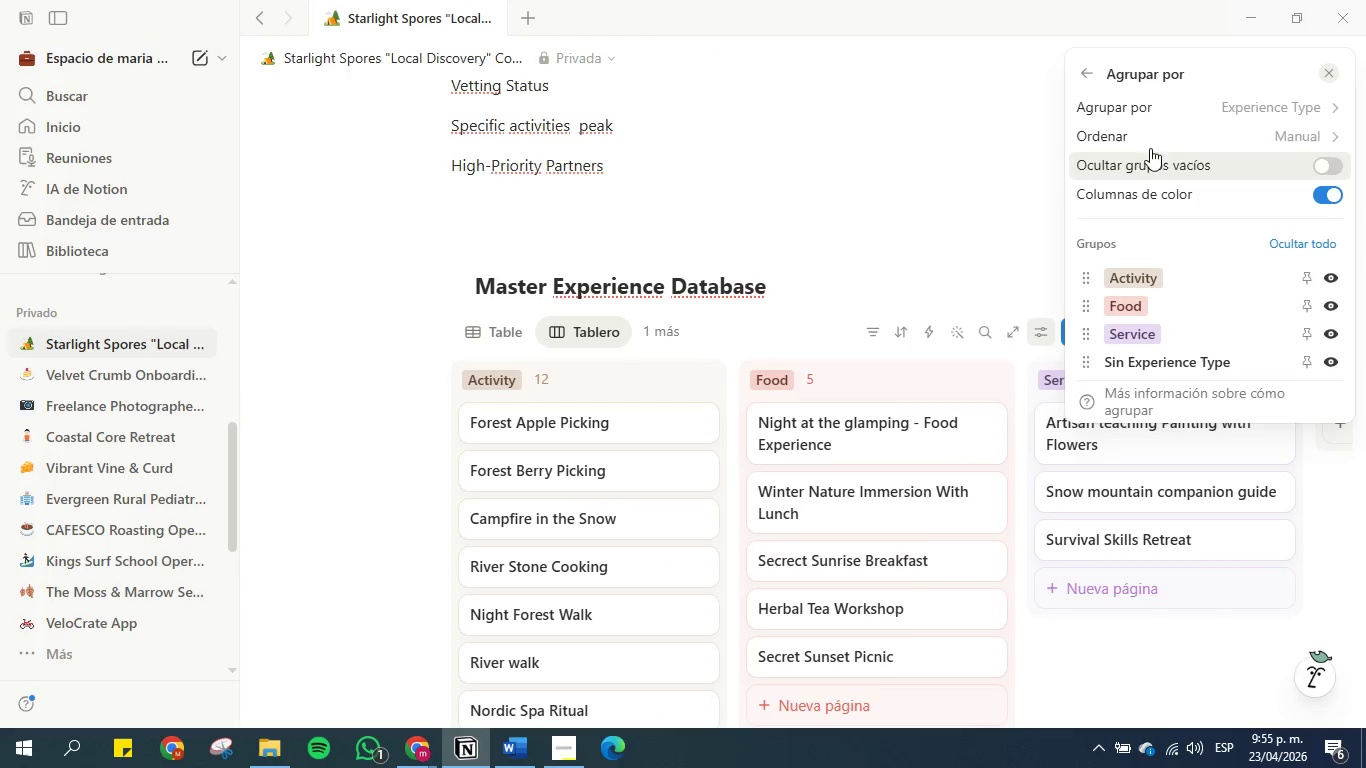 
left_click([1157, 112])
 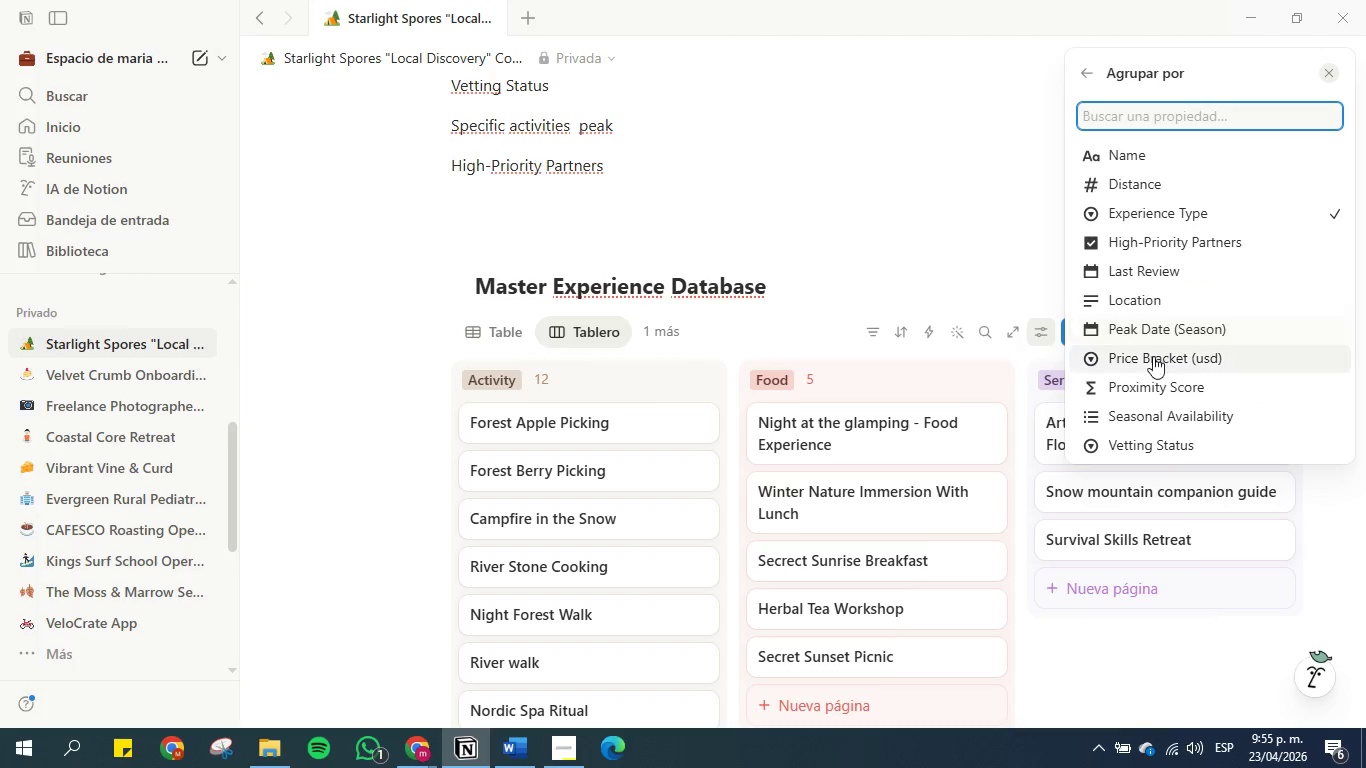 
left_click([1148, 439])
 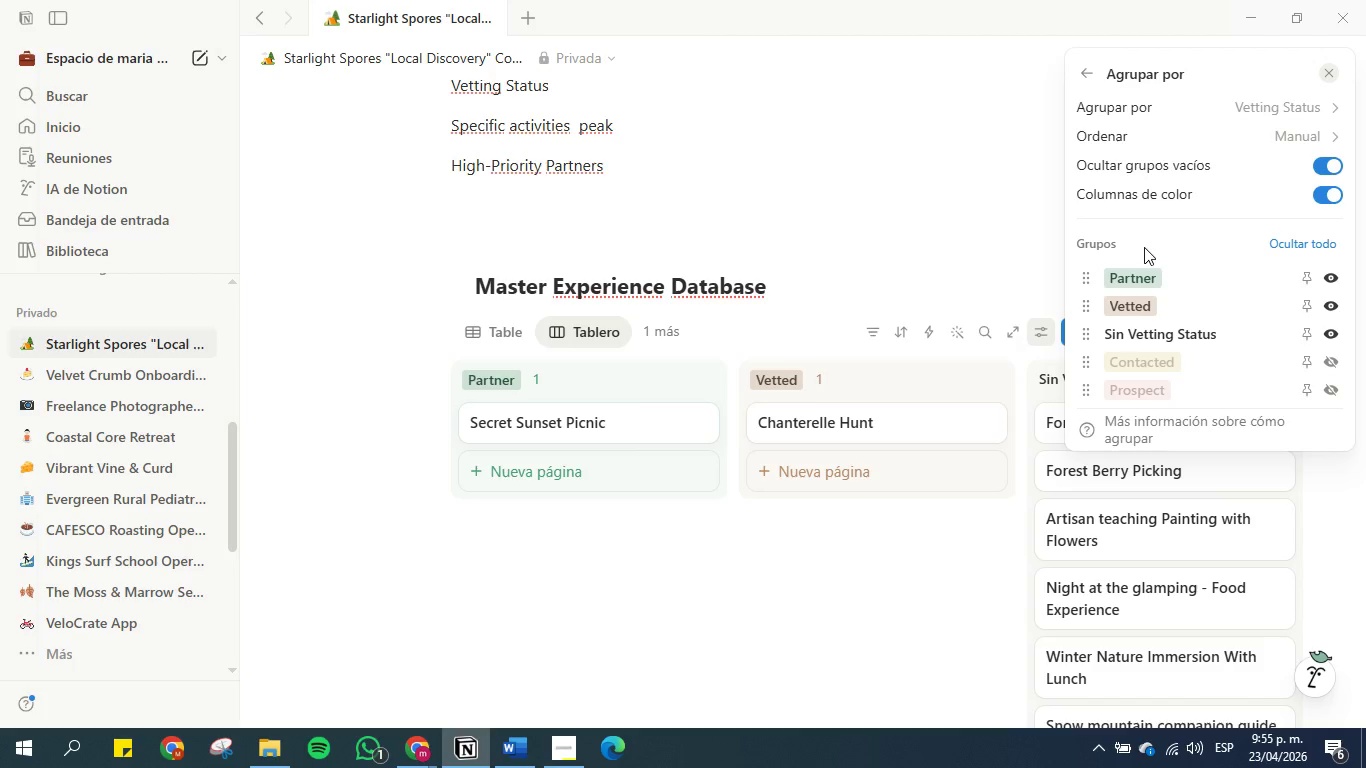 
wait(13.25)
 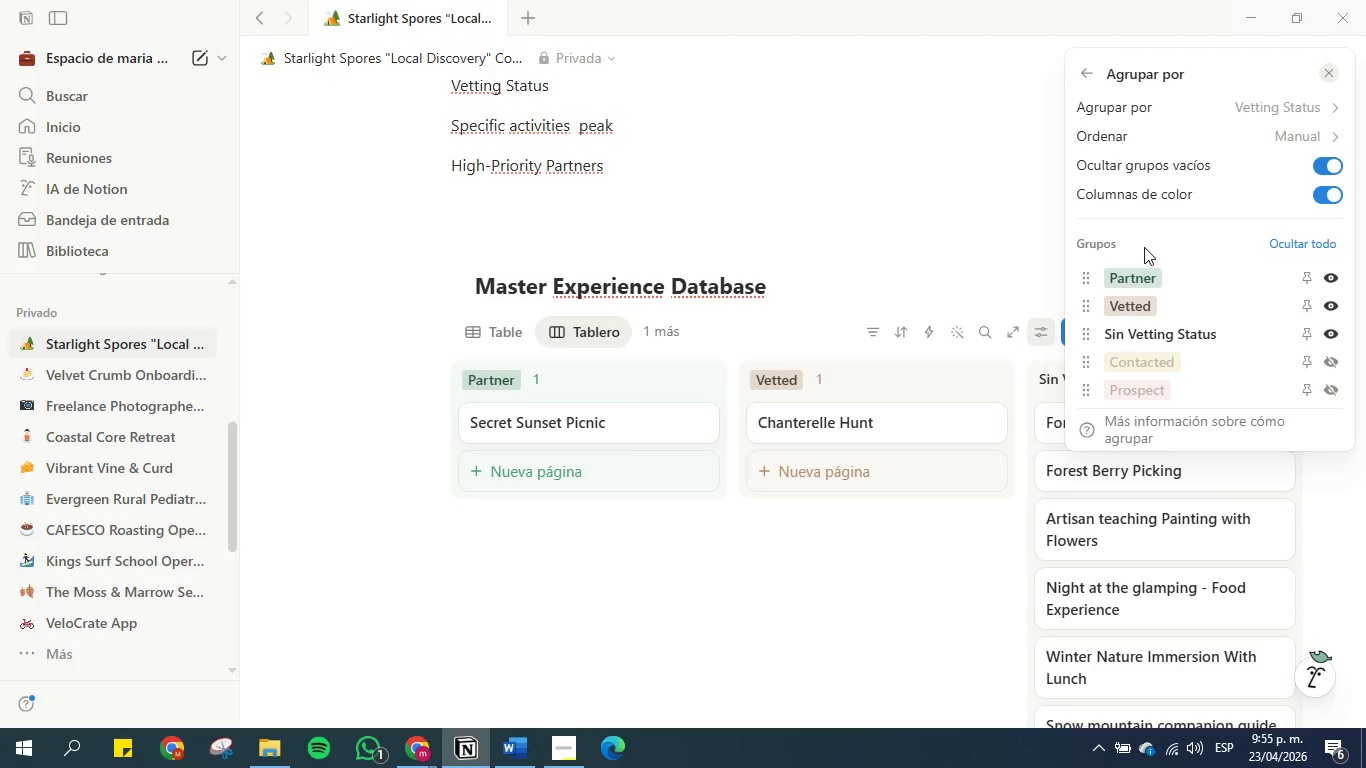 
left_click([1332, 360])
 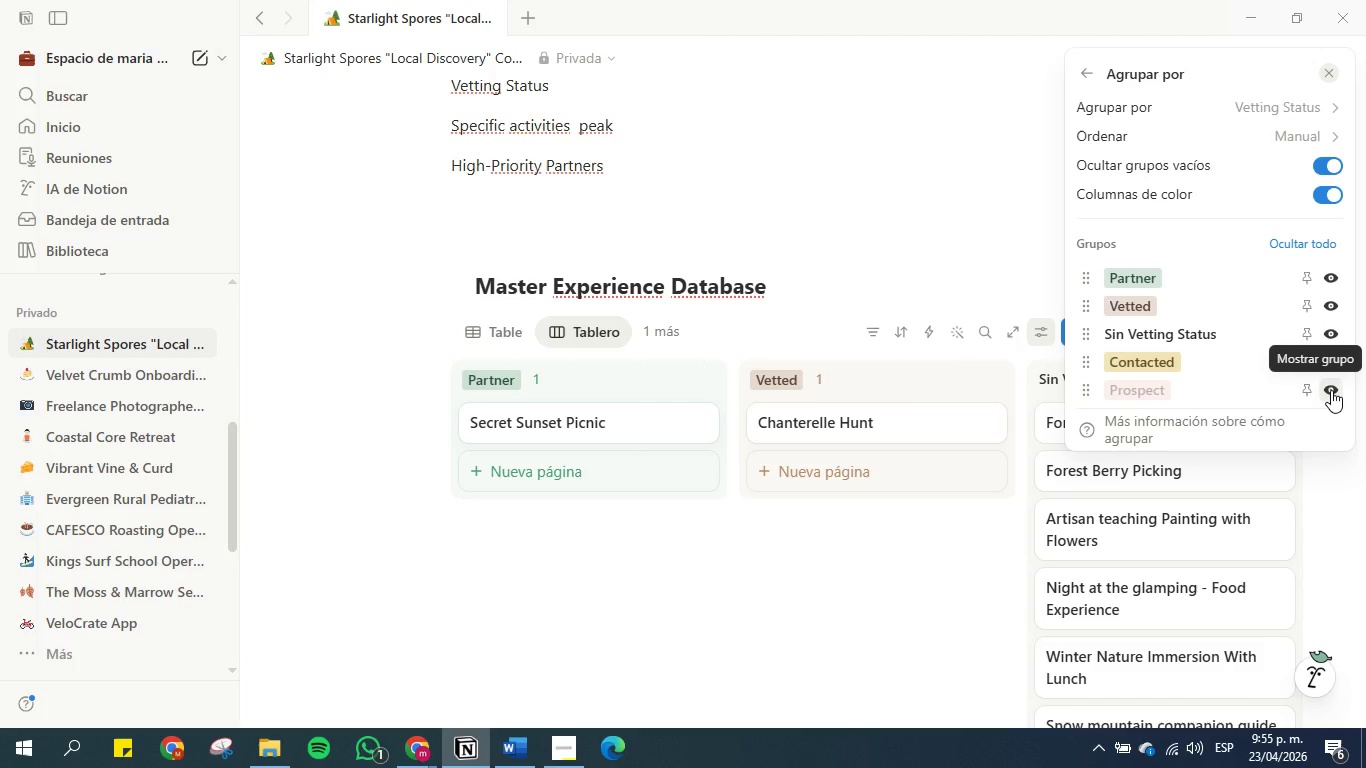 
left_click([1331, 390])
 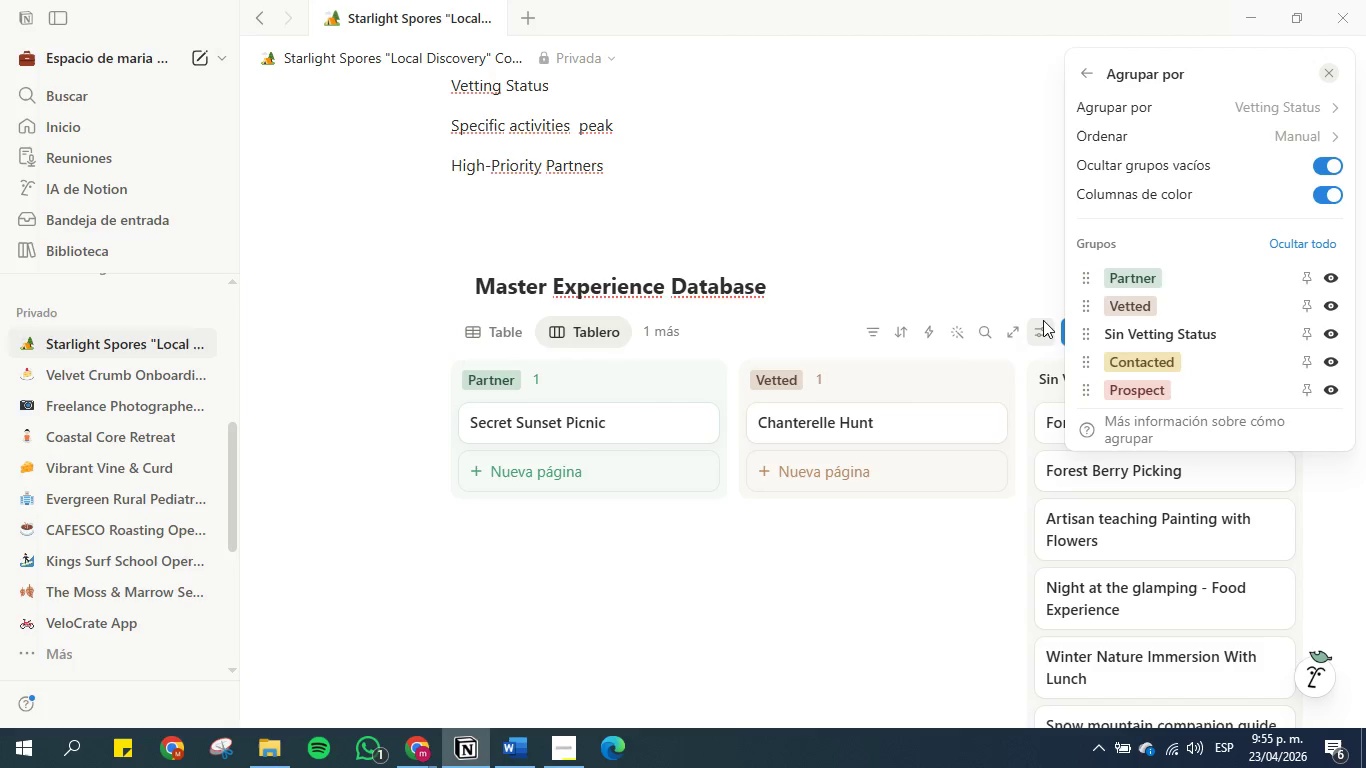 
left_click_drag(start_coordinate=[1086, 333], to_coordinate=[1089, 390])
 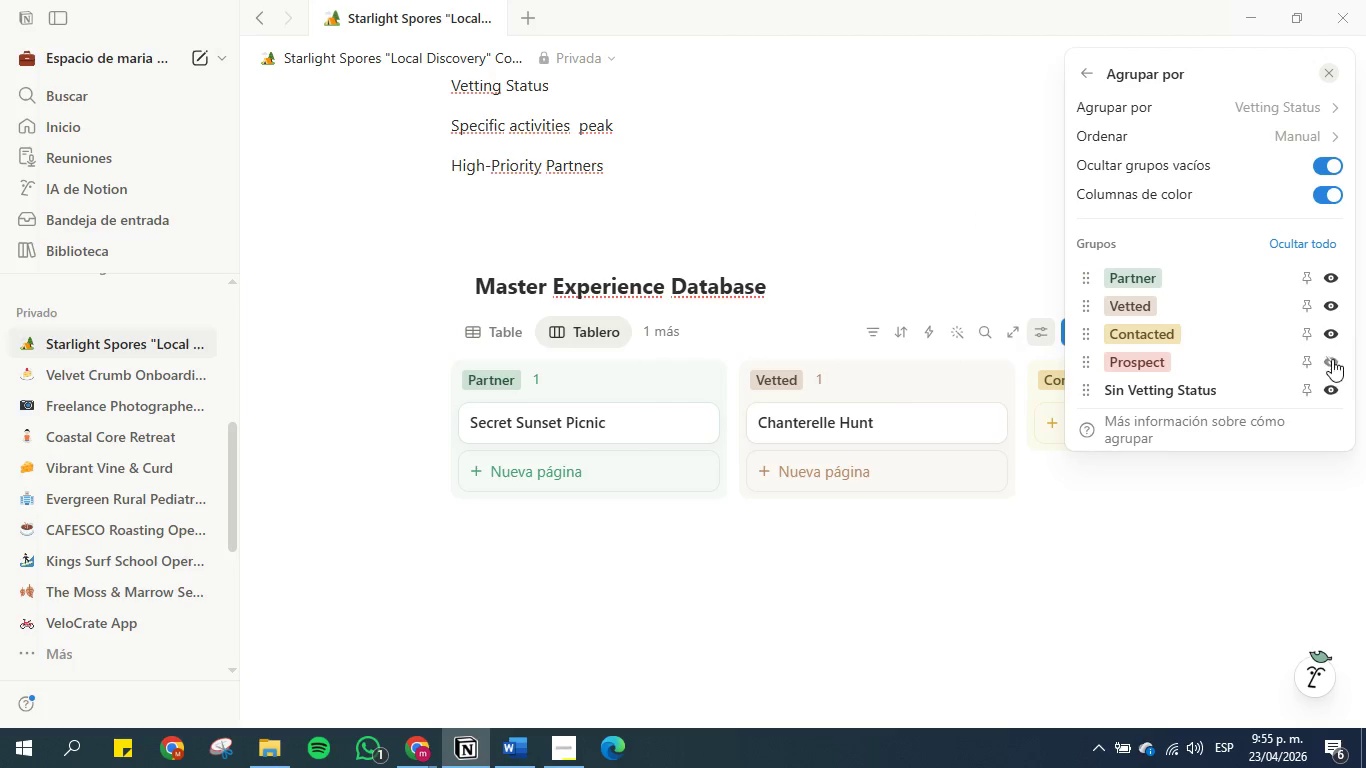 
left_click([1331, 394])
 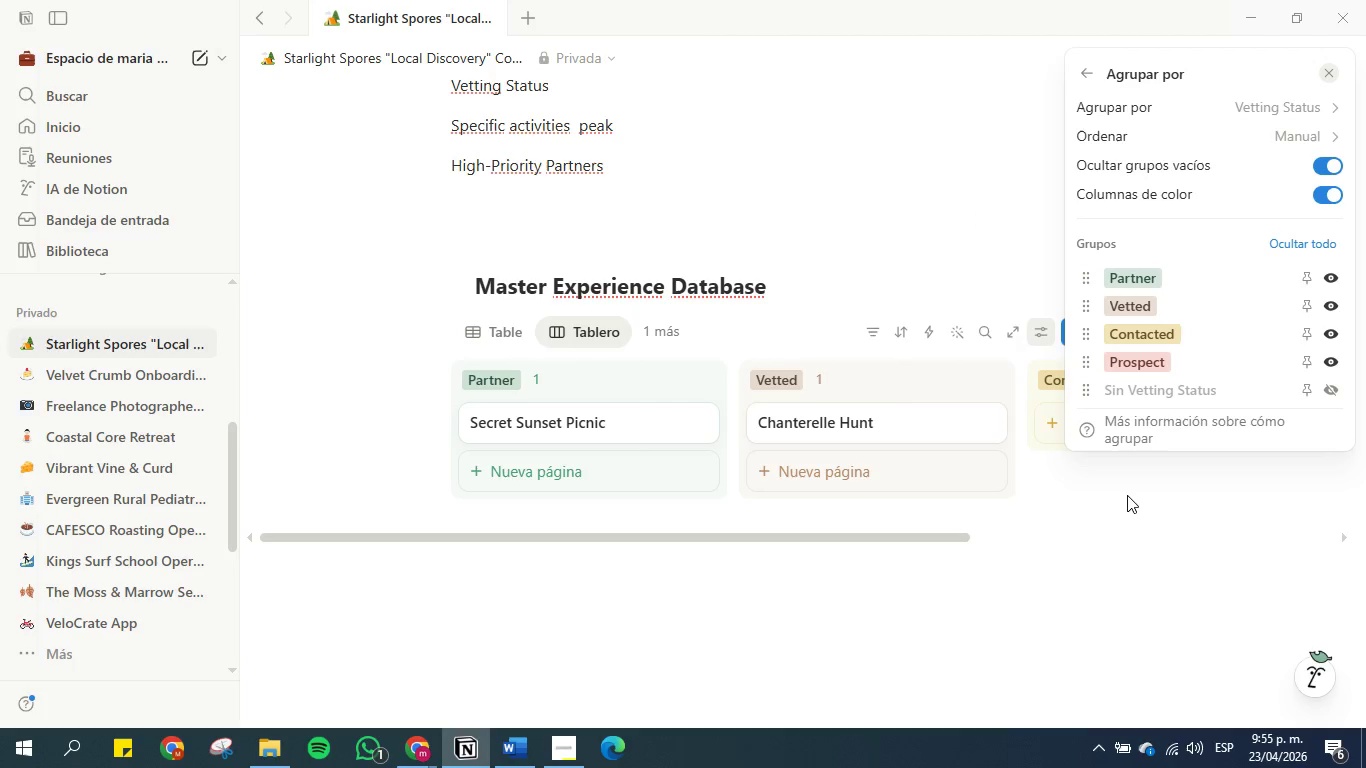 
wait(7.36)
 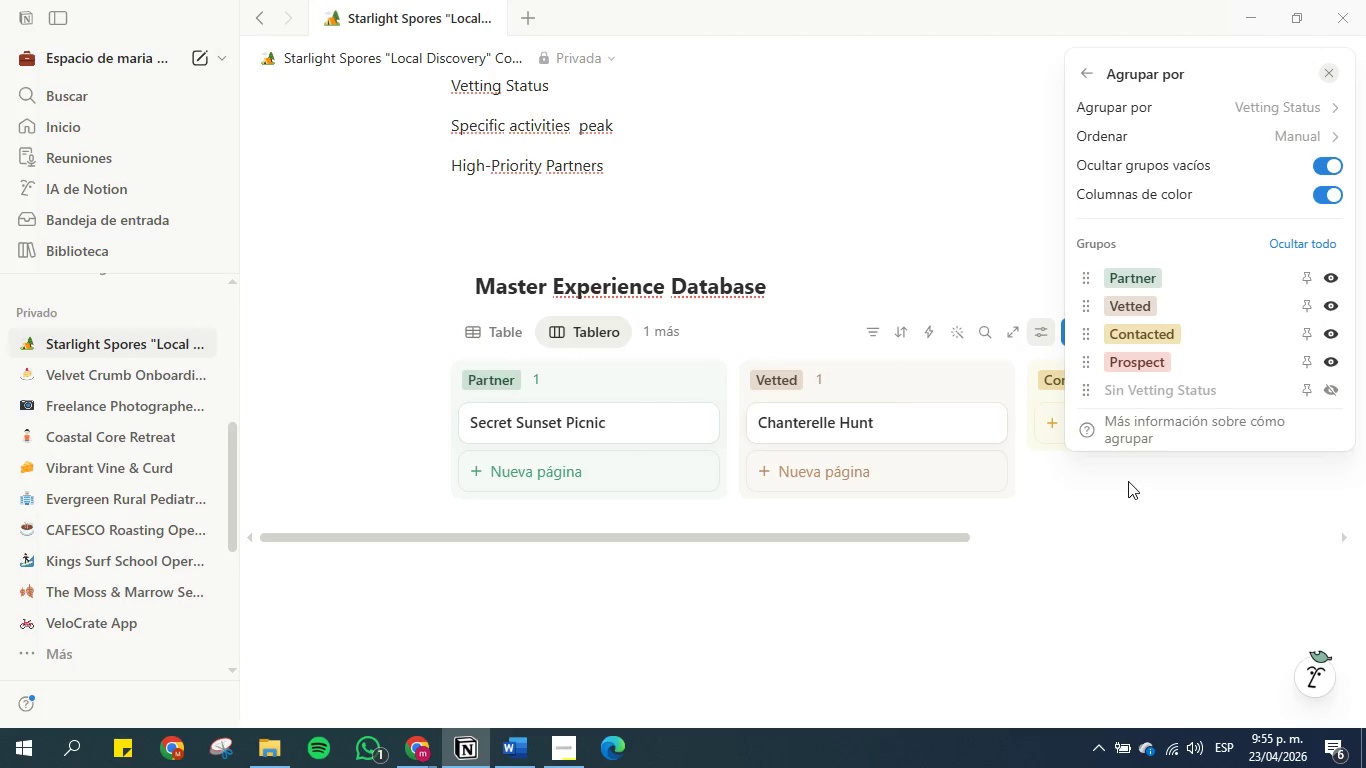 
scroll: coordinate [1174, 222], scroll_direction: up, amount: 3.0
 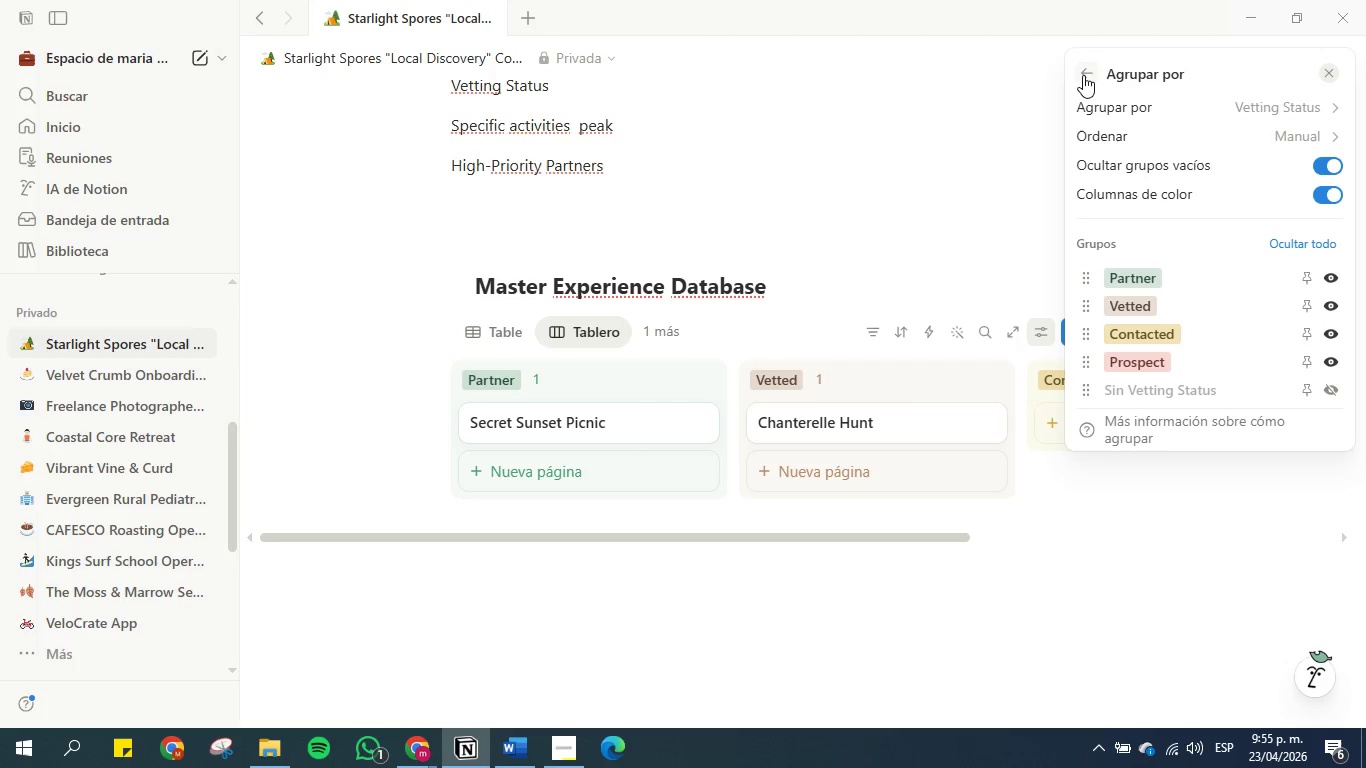 
left_click([1083, 74])
 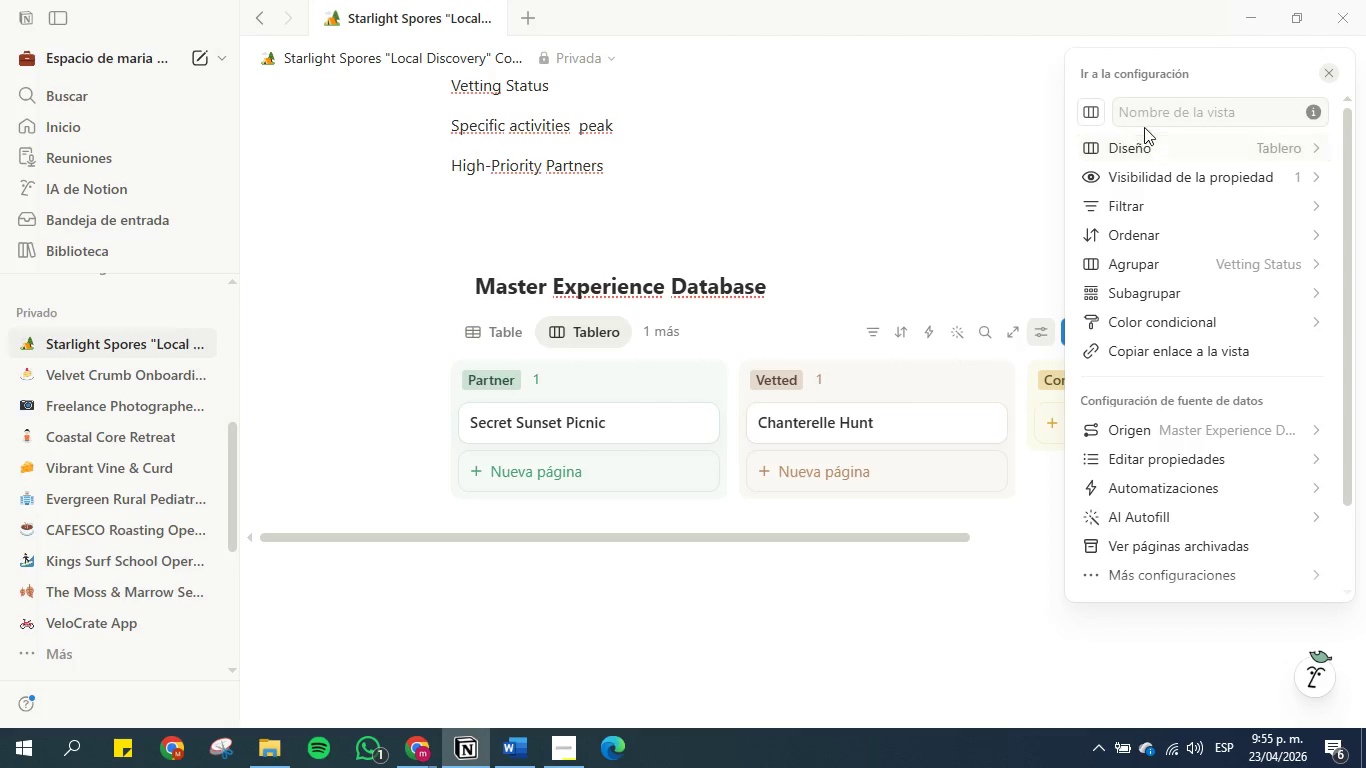 
left_click([1151, 112])
 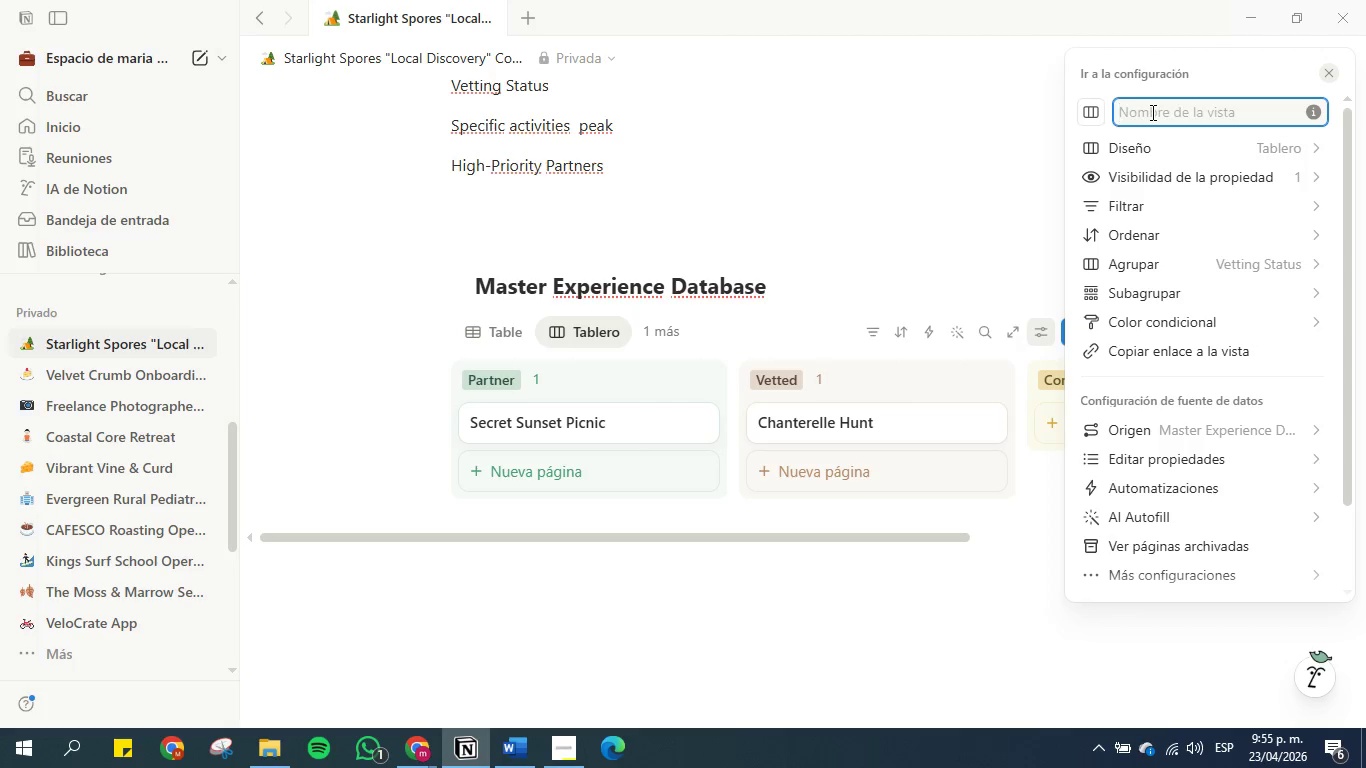 
key(Control+V)
 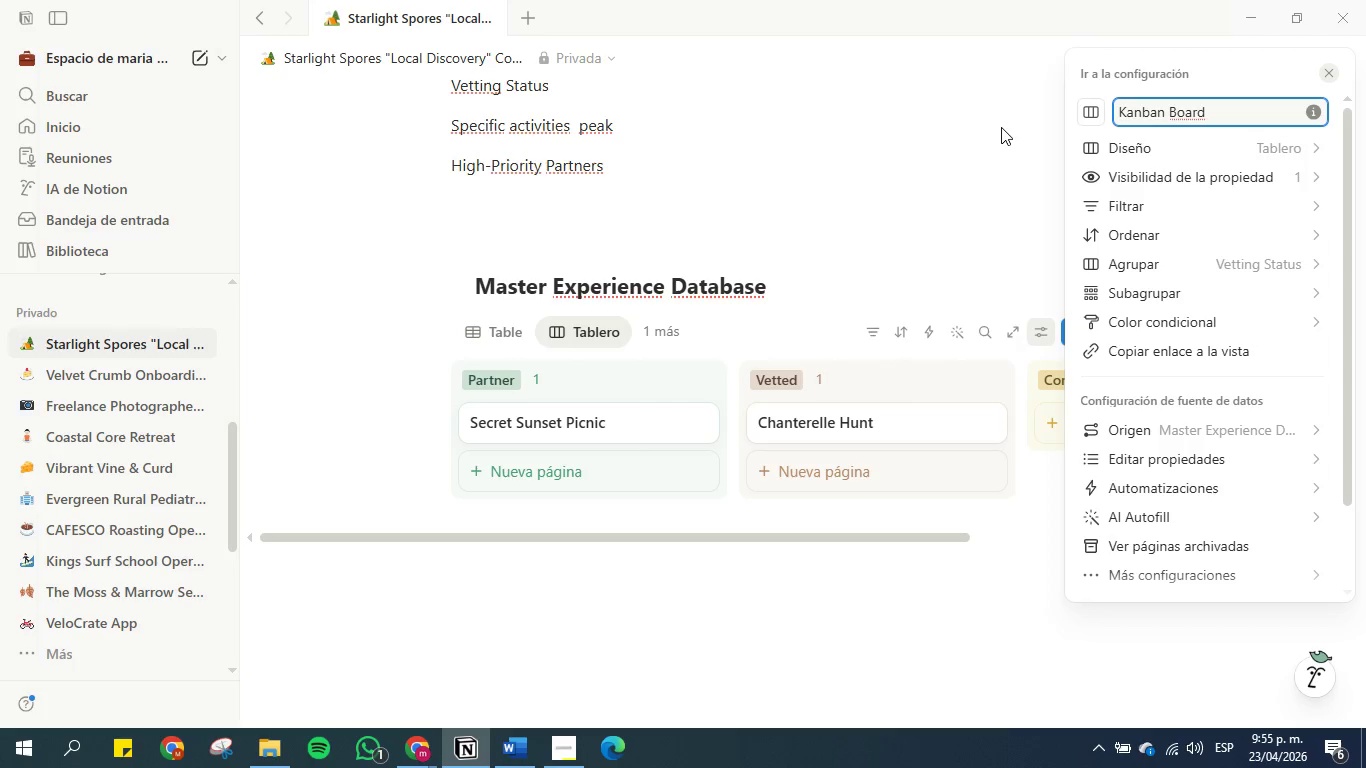 
left_click([1001, 127])
 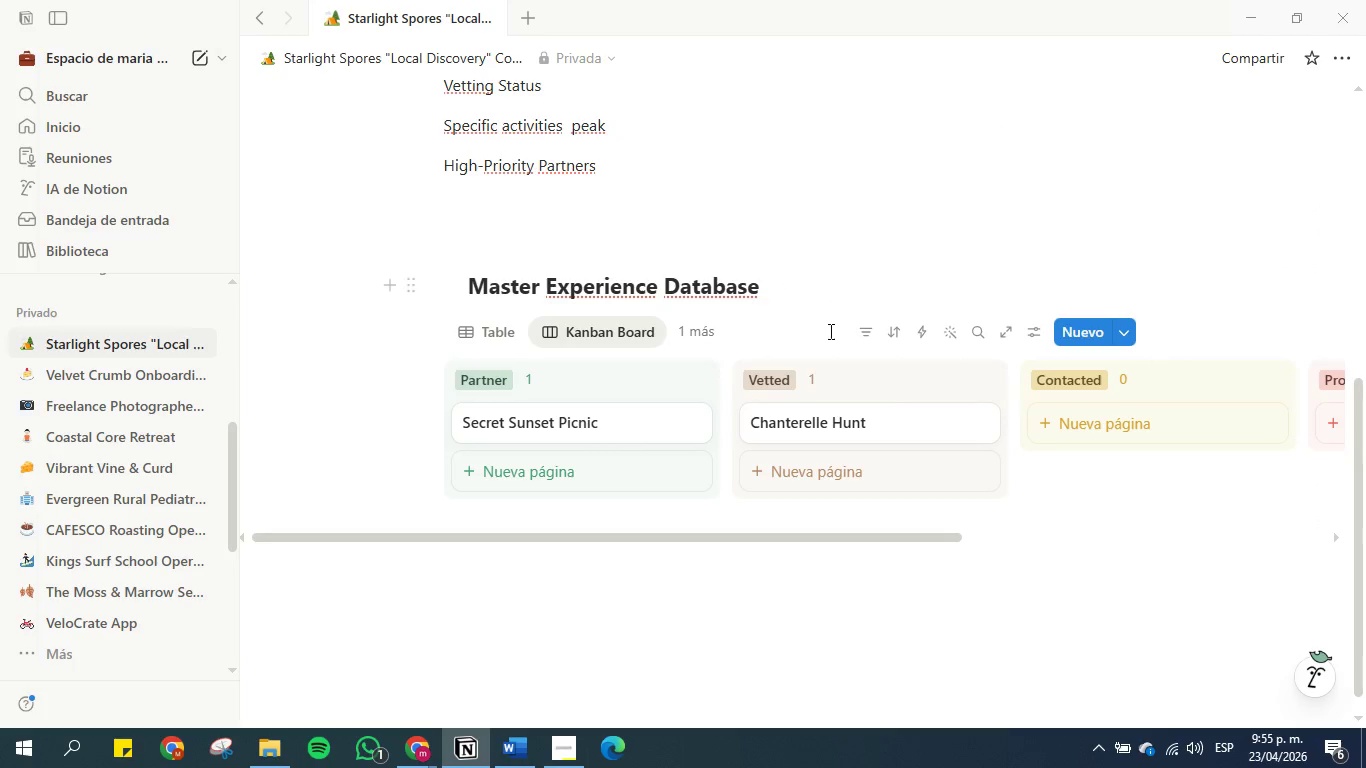 
scroll: coordinate [895, 254], scroll_direction: up, amount: 3.0
 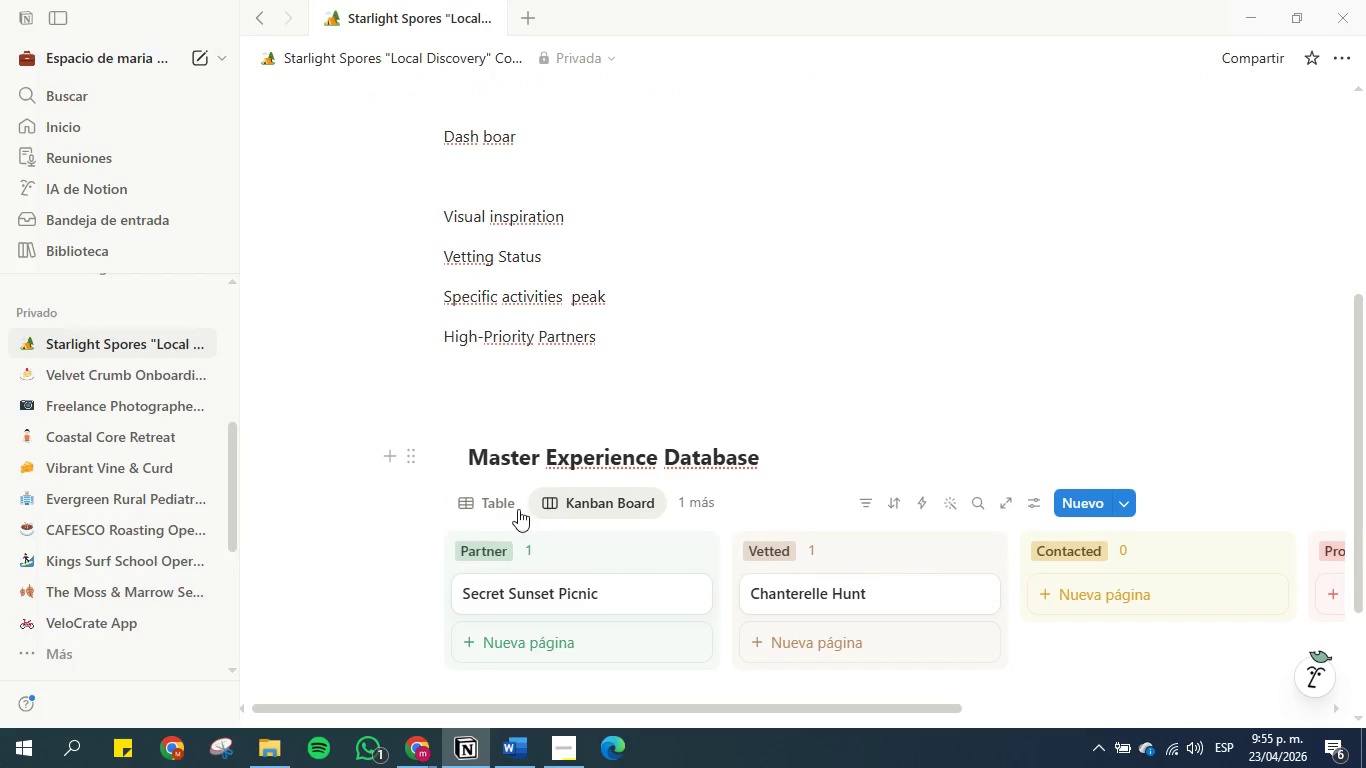 
left_click([506, 501])
 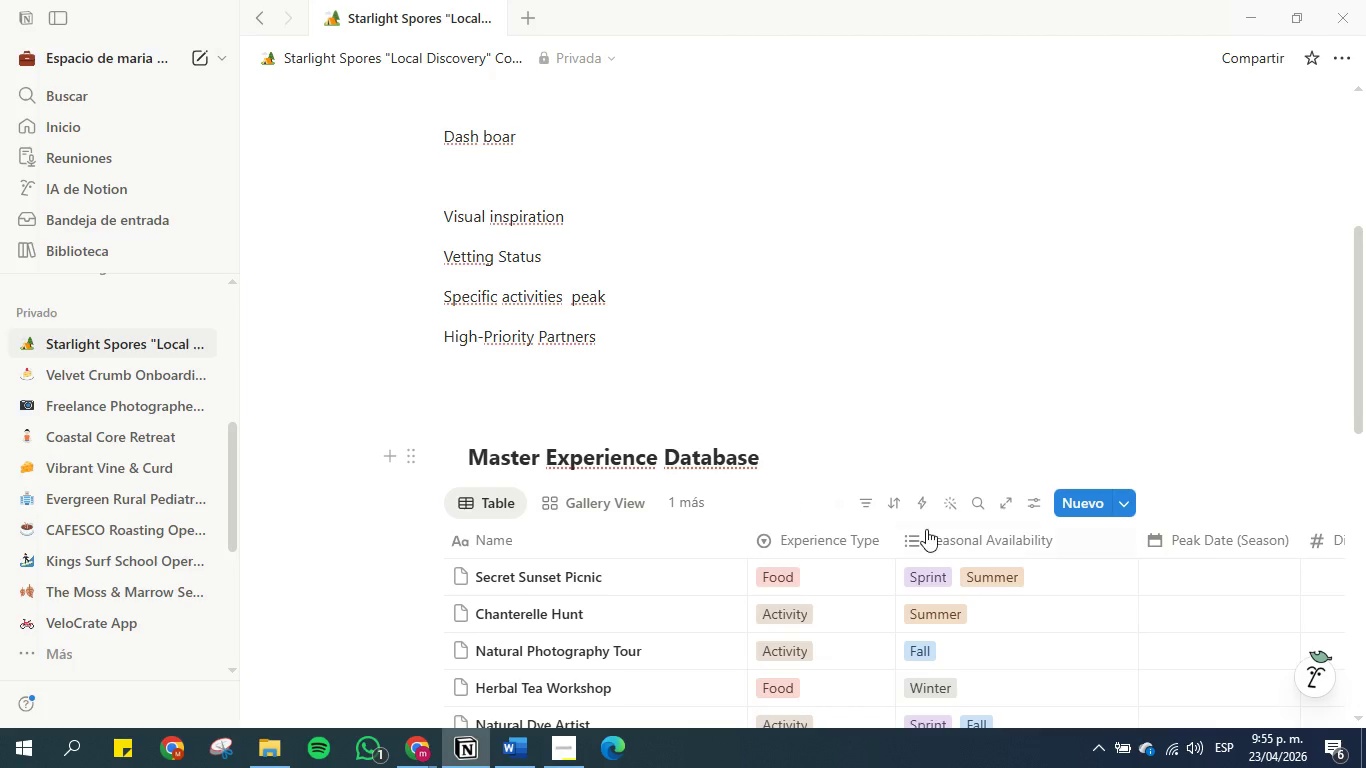 
scroll: coordinate [944, 495], scroll_direction: down, amount: 7.0
 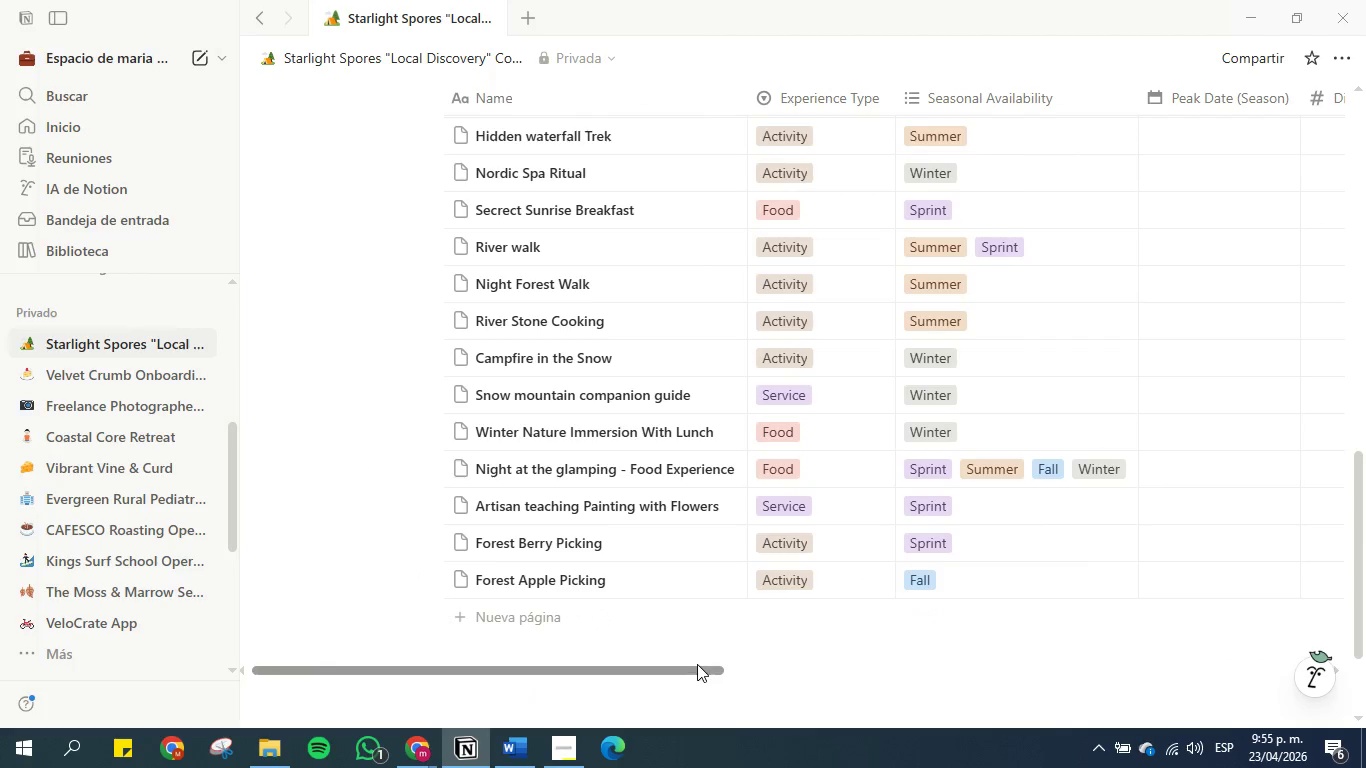 
left_click_drag(start_coordinate=[696, 671], to_coordinate=[1176, 658])
 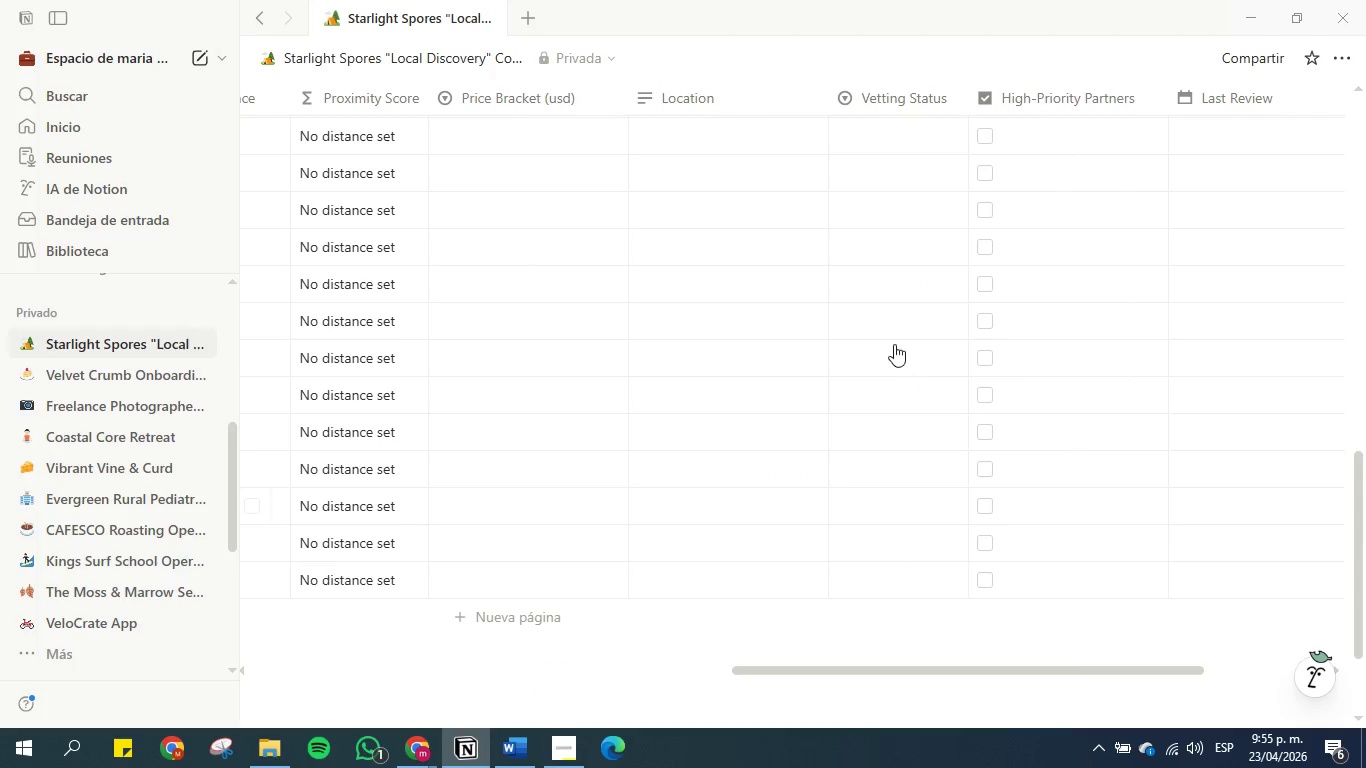 
scroll: coordinate [894, 313], scroll_direction: up, amount: 6.0
 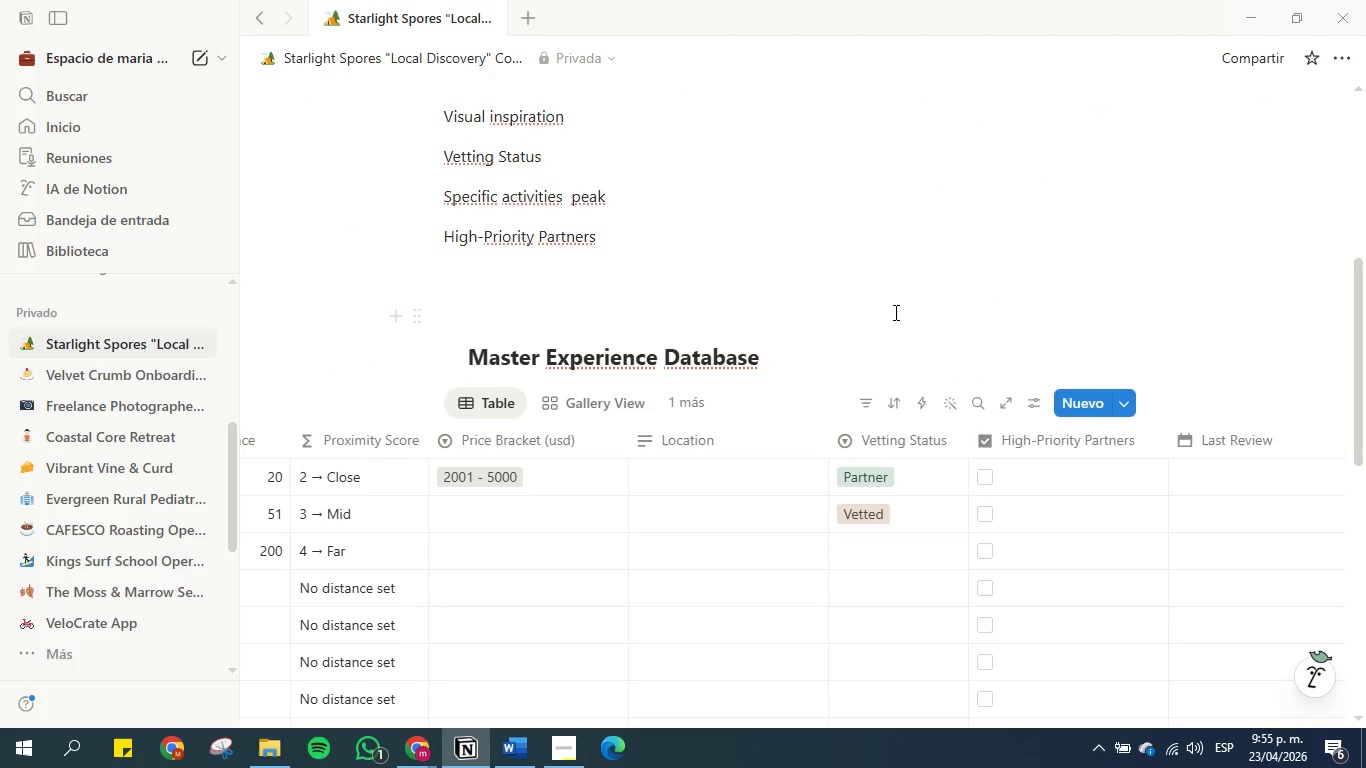 
scroll: coordinate [894, 312], scroll_direction: down, amount: 1.0
 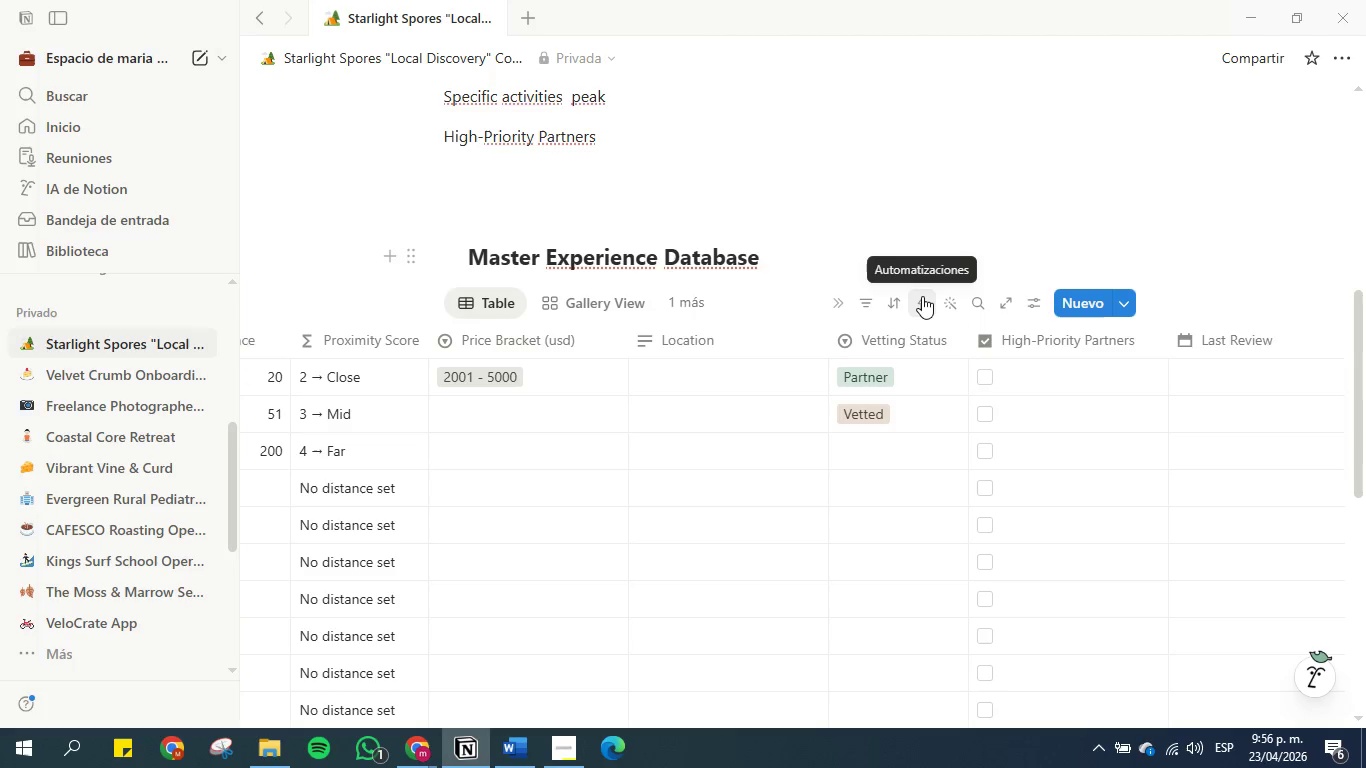 
wait(14.98)
 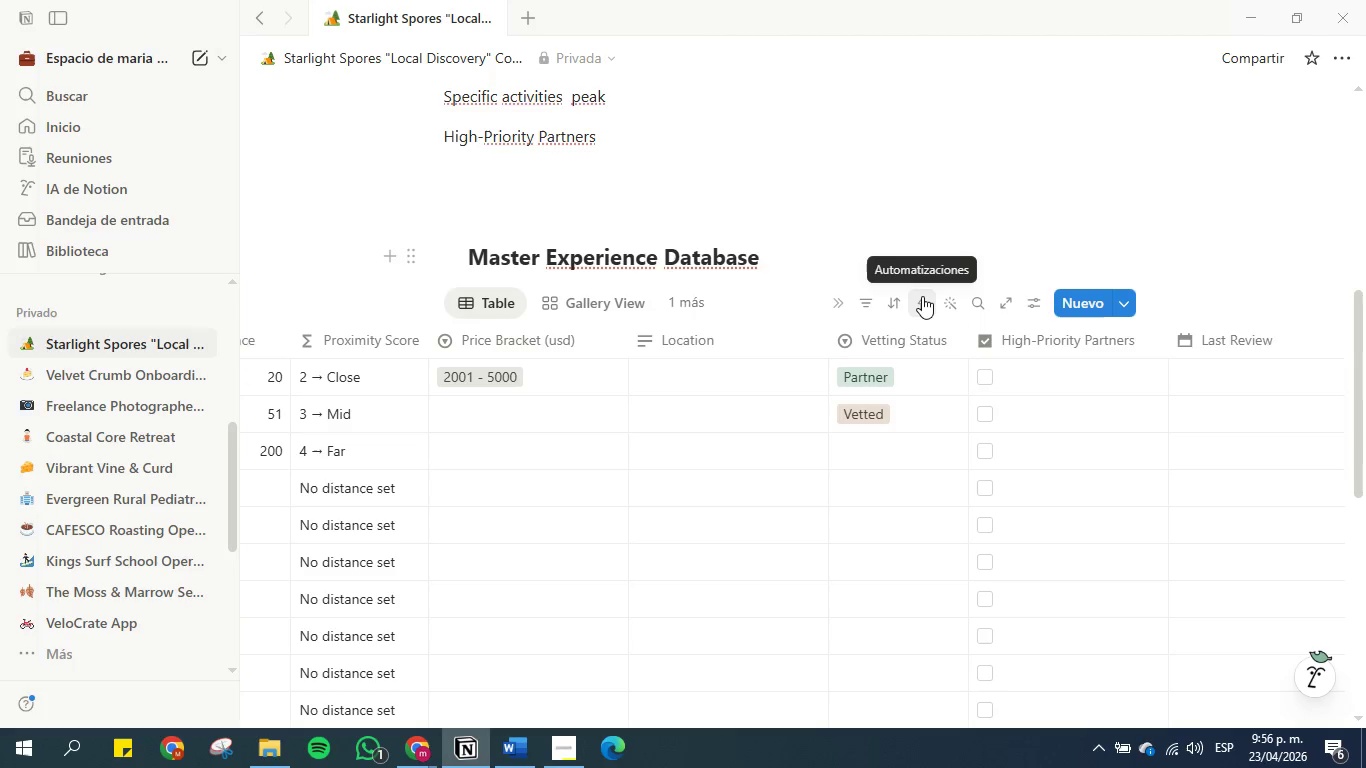 
left_click([922, 296])
 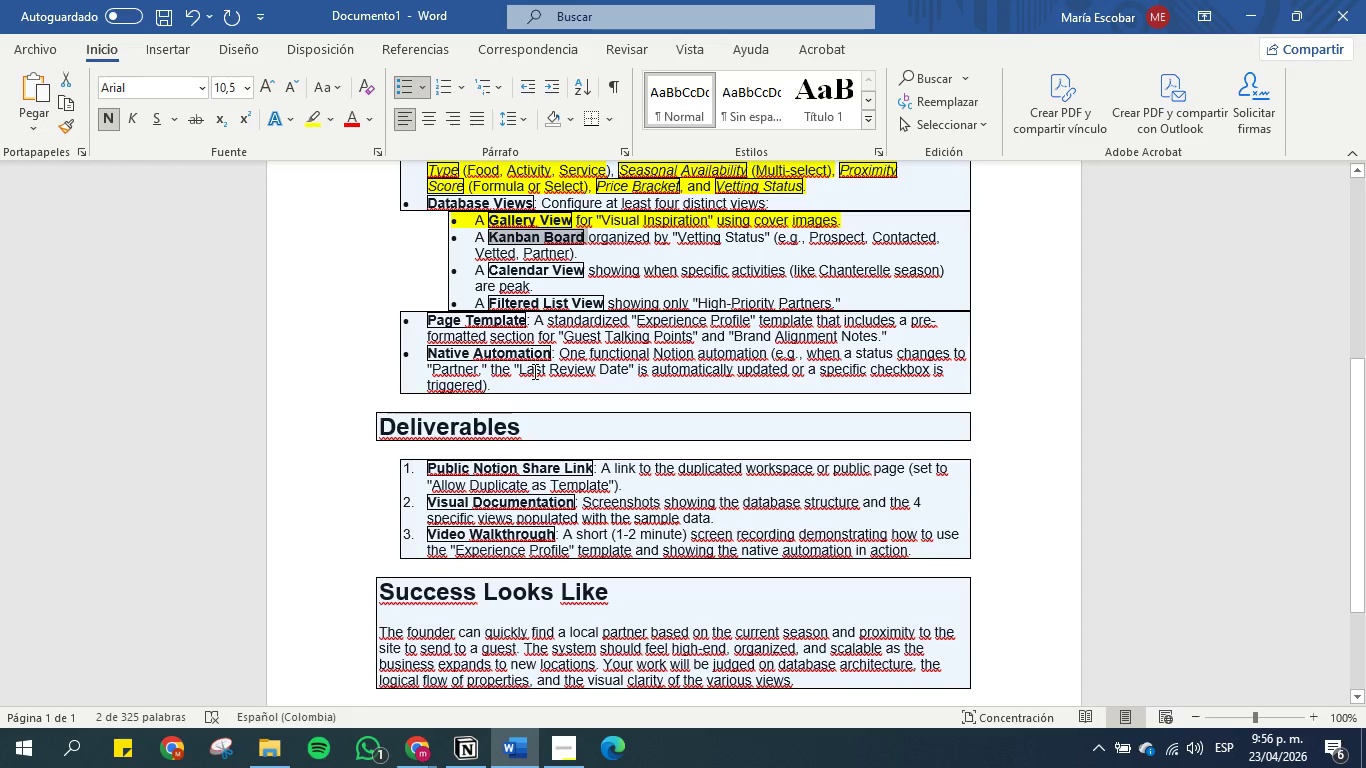 
wait(6.73)
 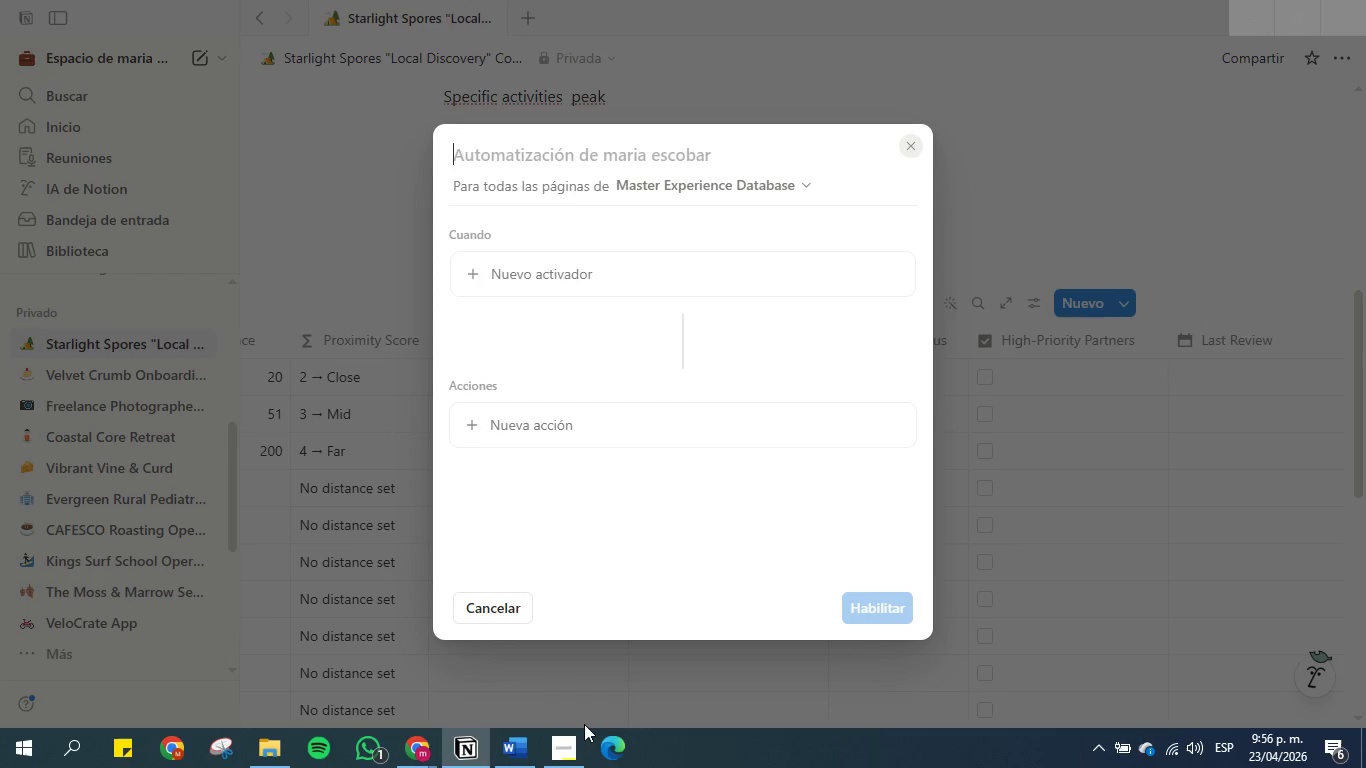 
left_click_drag(start_coordinate=[805, 351], to_coordinate=[509, 383])
 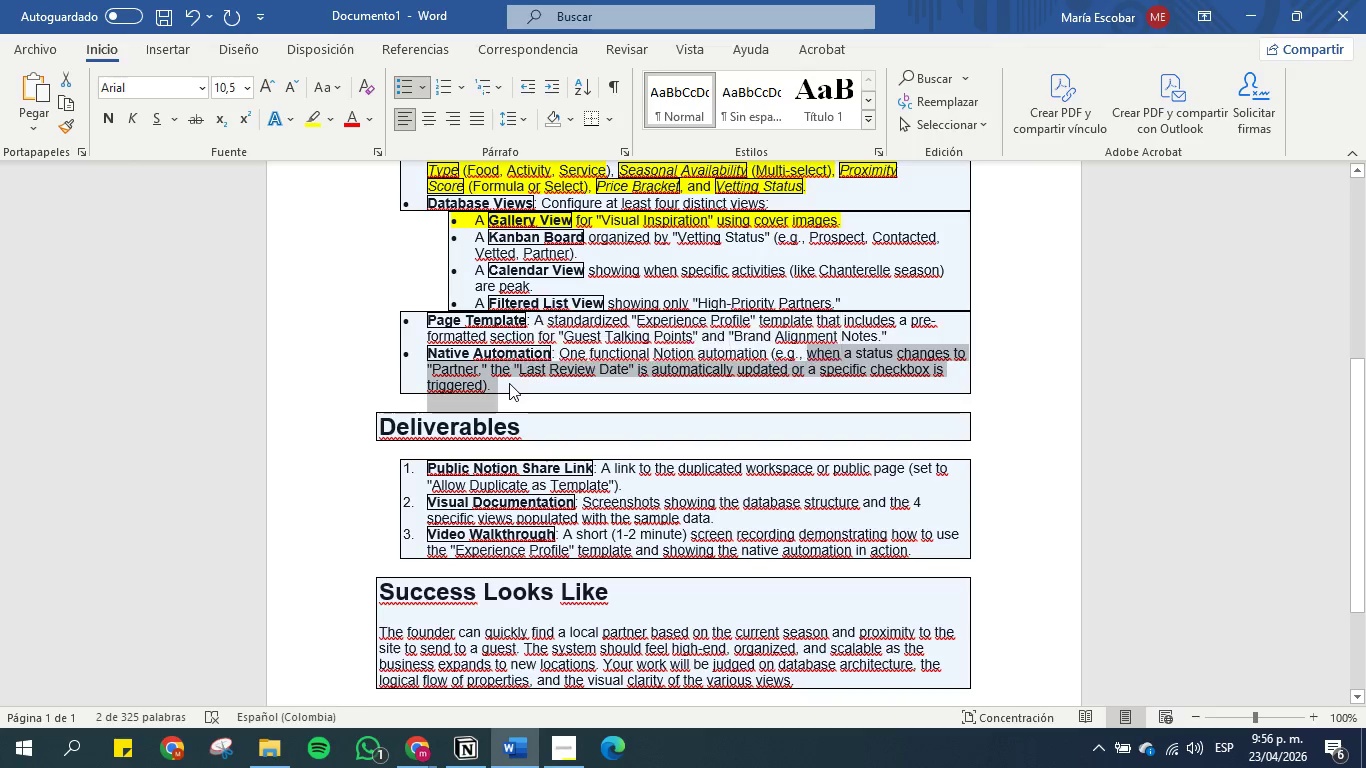 
key(Control+C)
 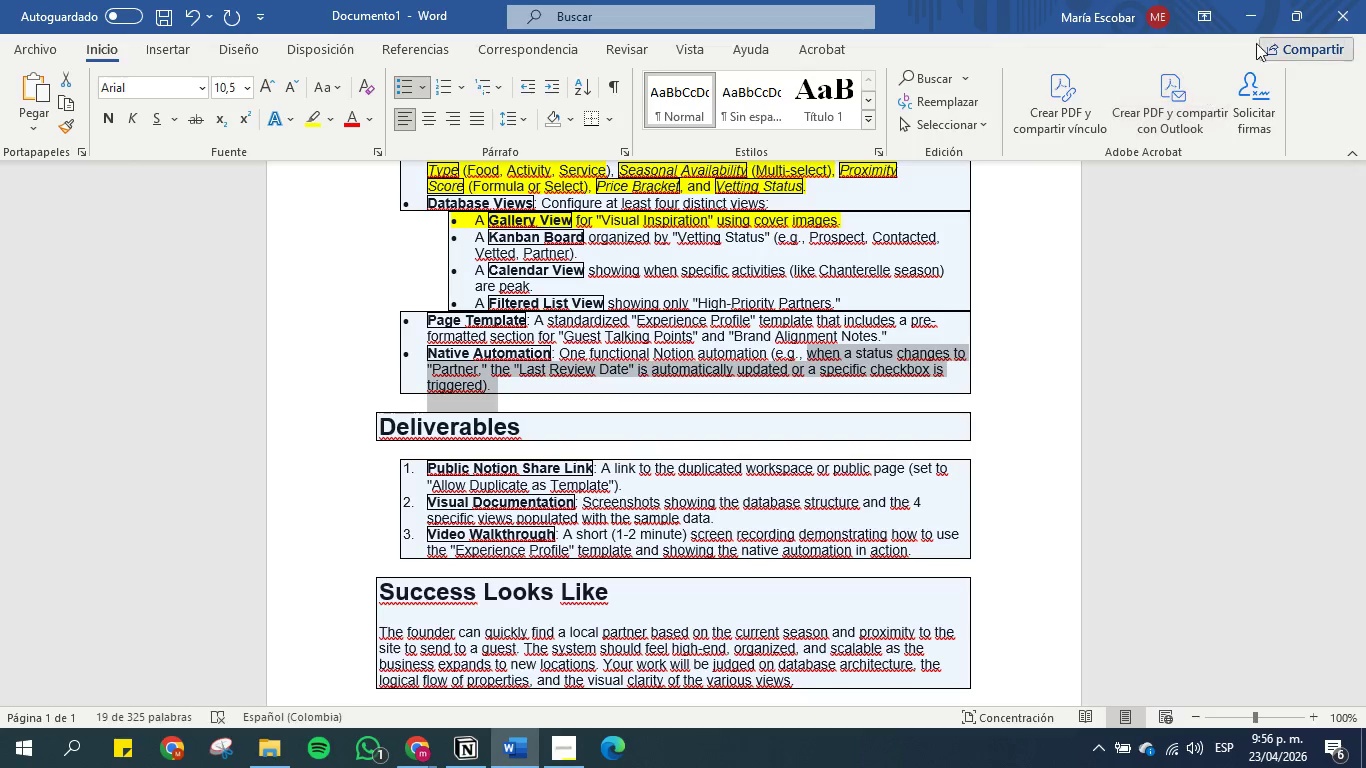 
left_click([1263, 19])
 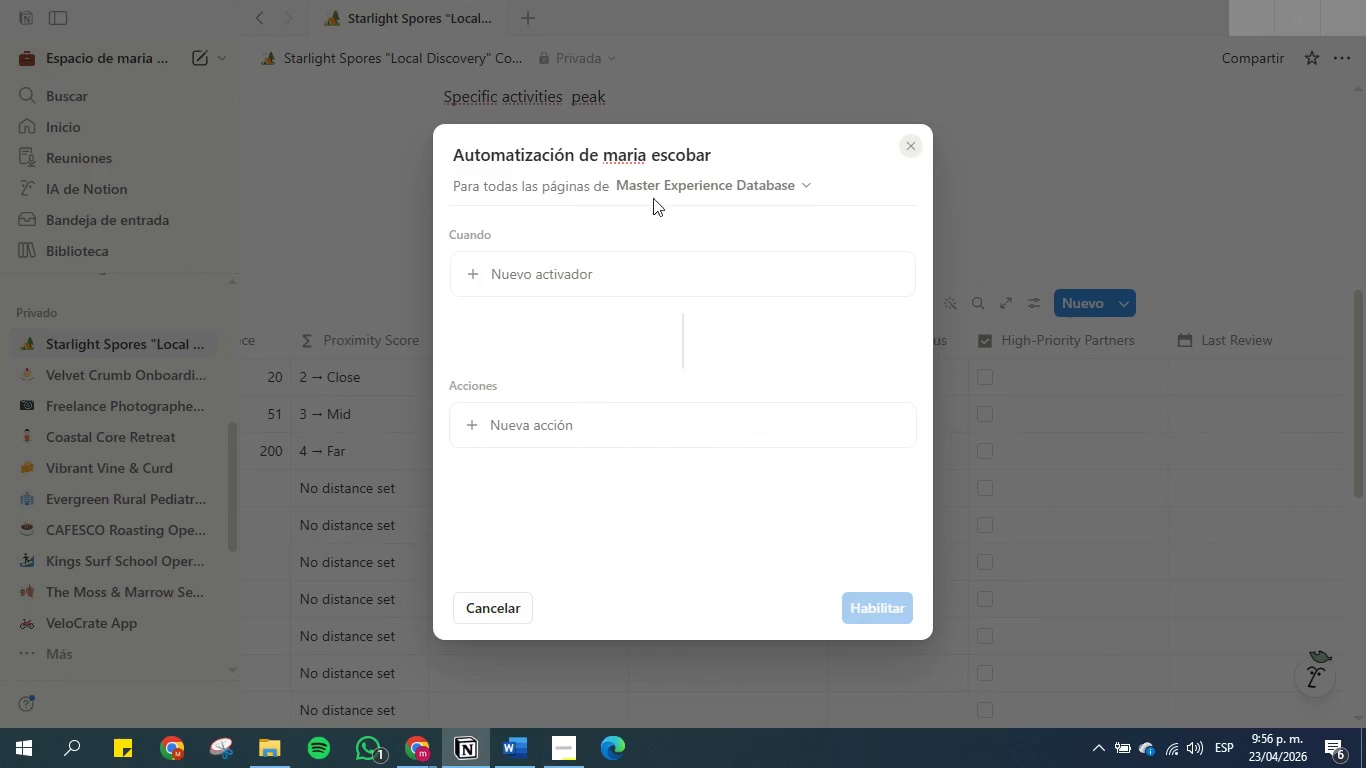 
left_click_drag(start_coordinate=[727, 149], to_coordinate=[420, 151])
 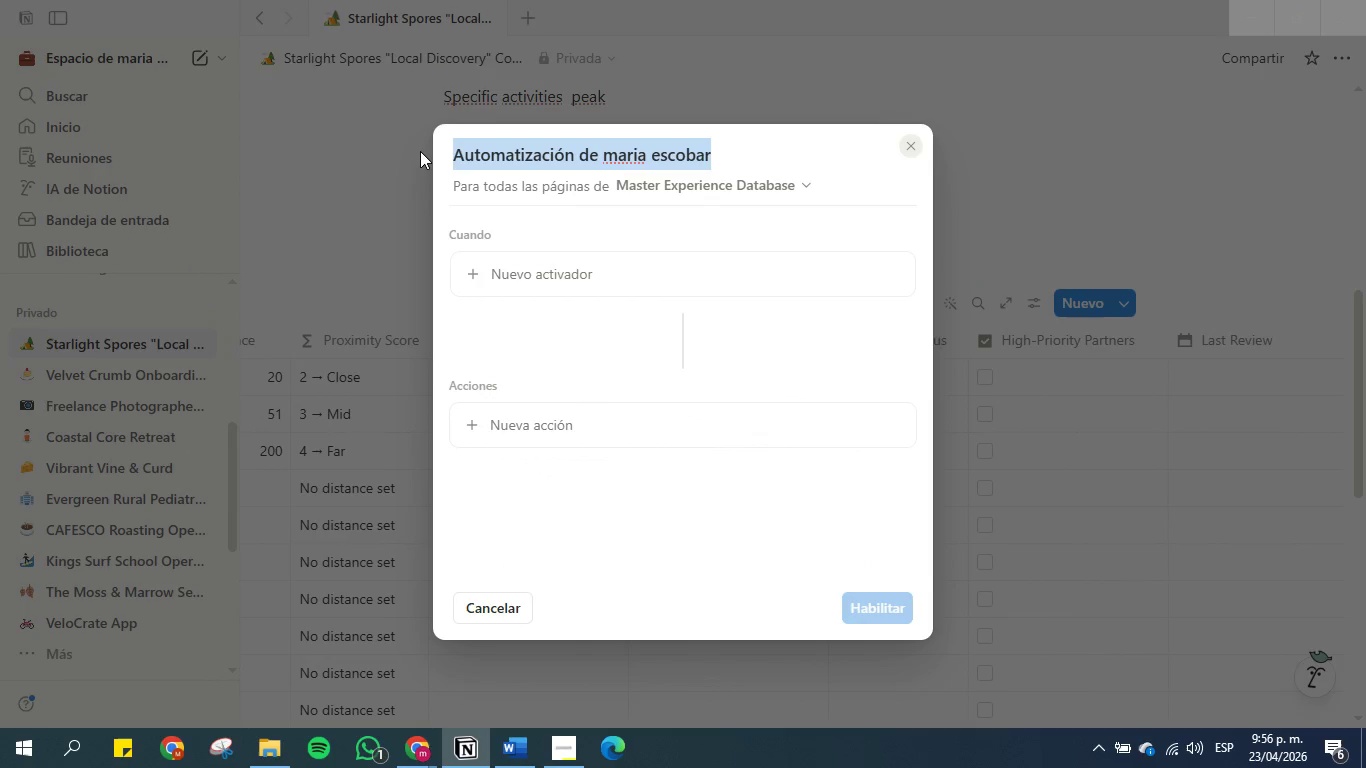 
key(Control+V)
 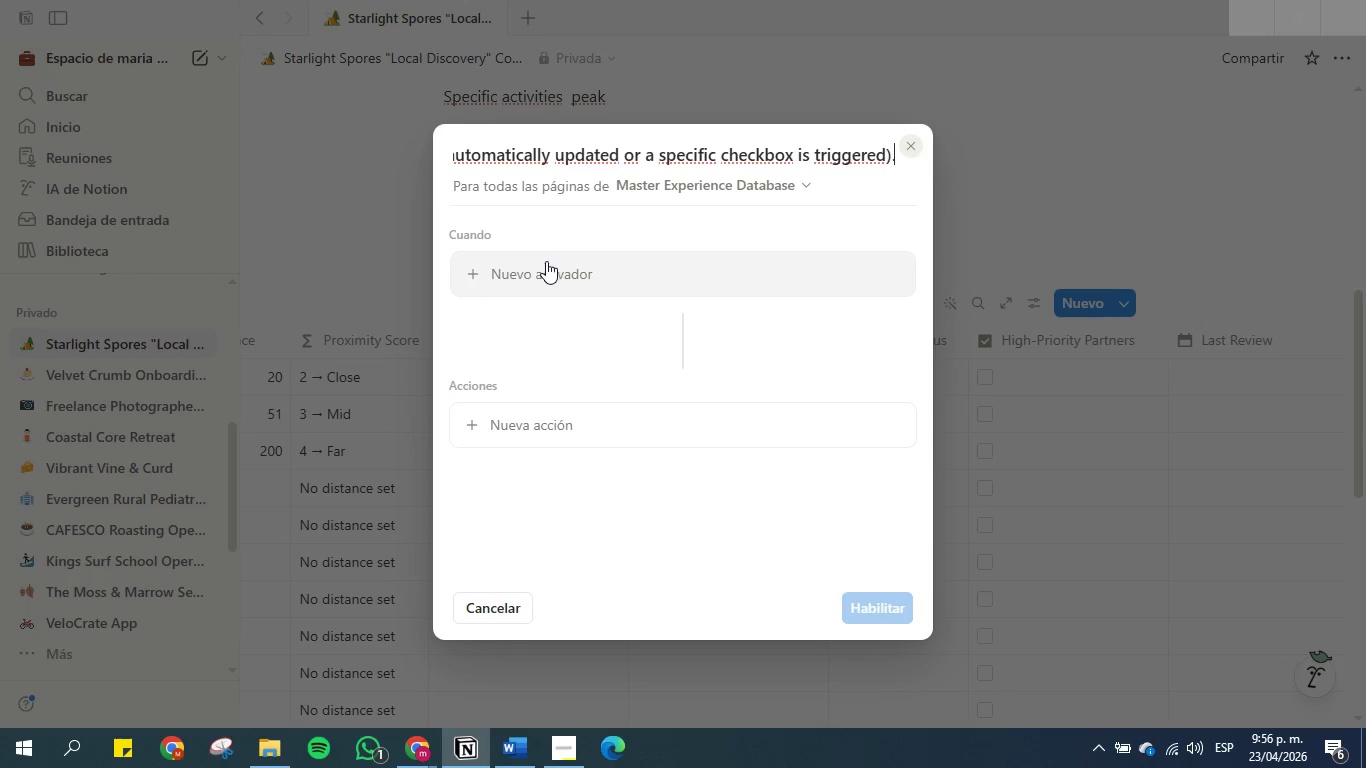 
left_click([572, 146])
 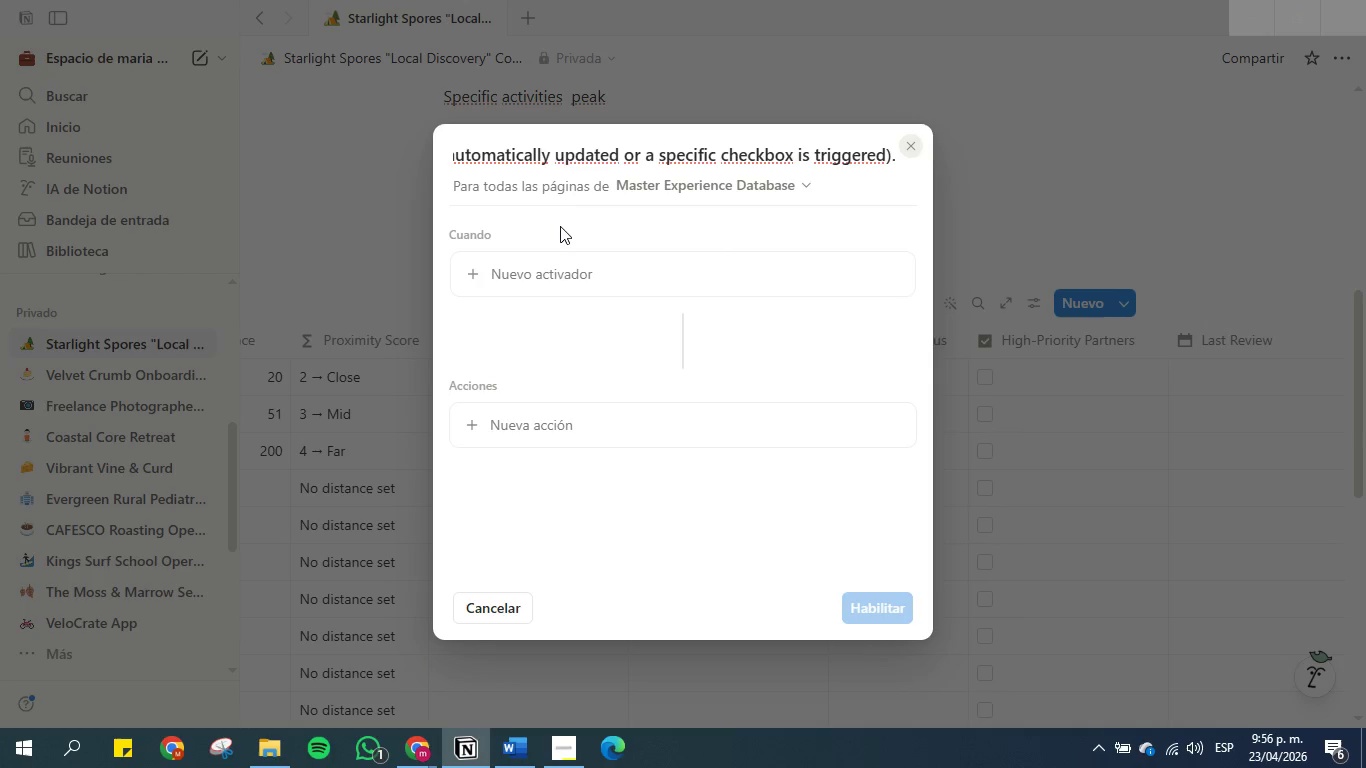 
left_click([560, 227])
 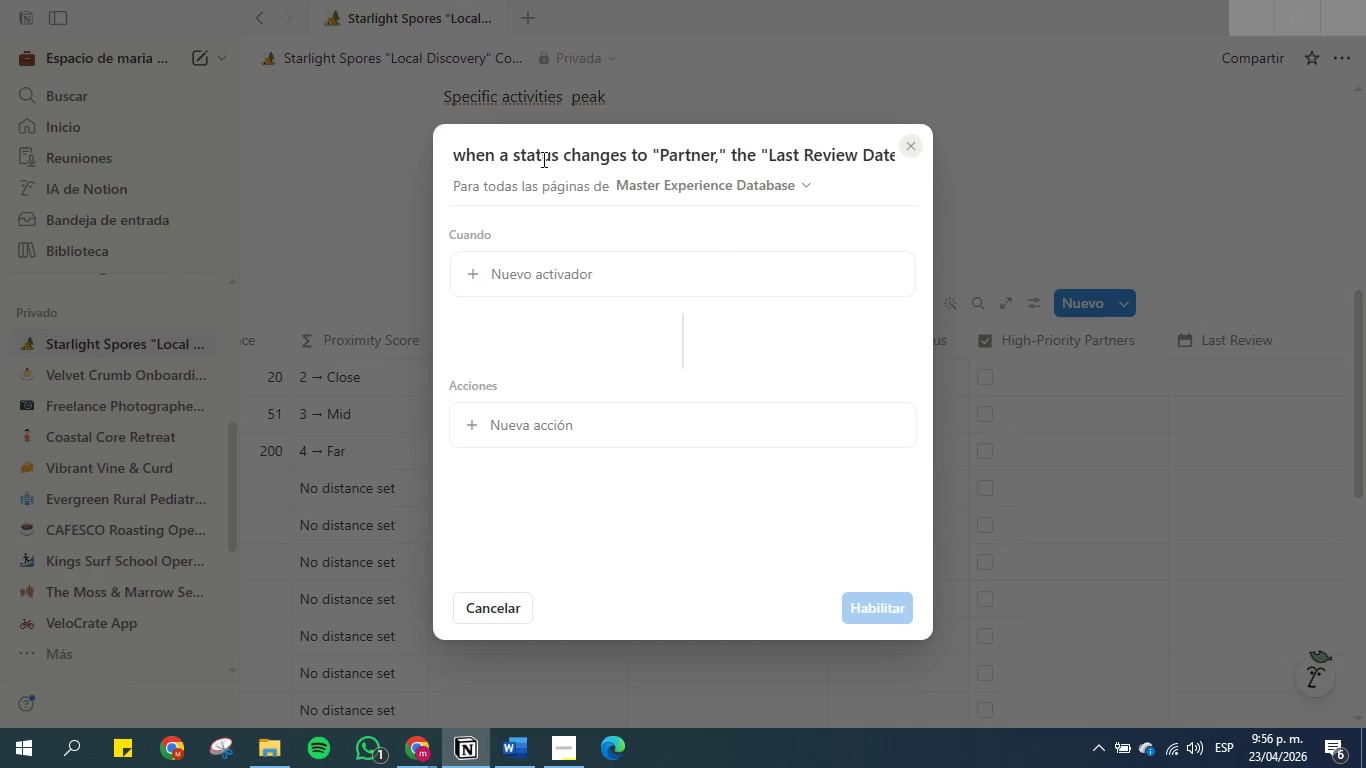 
left_click([542, 156])
 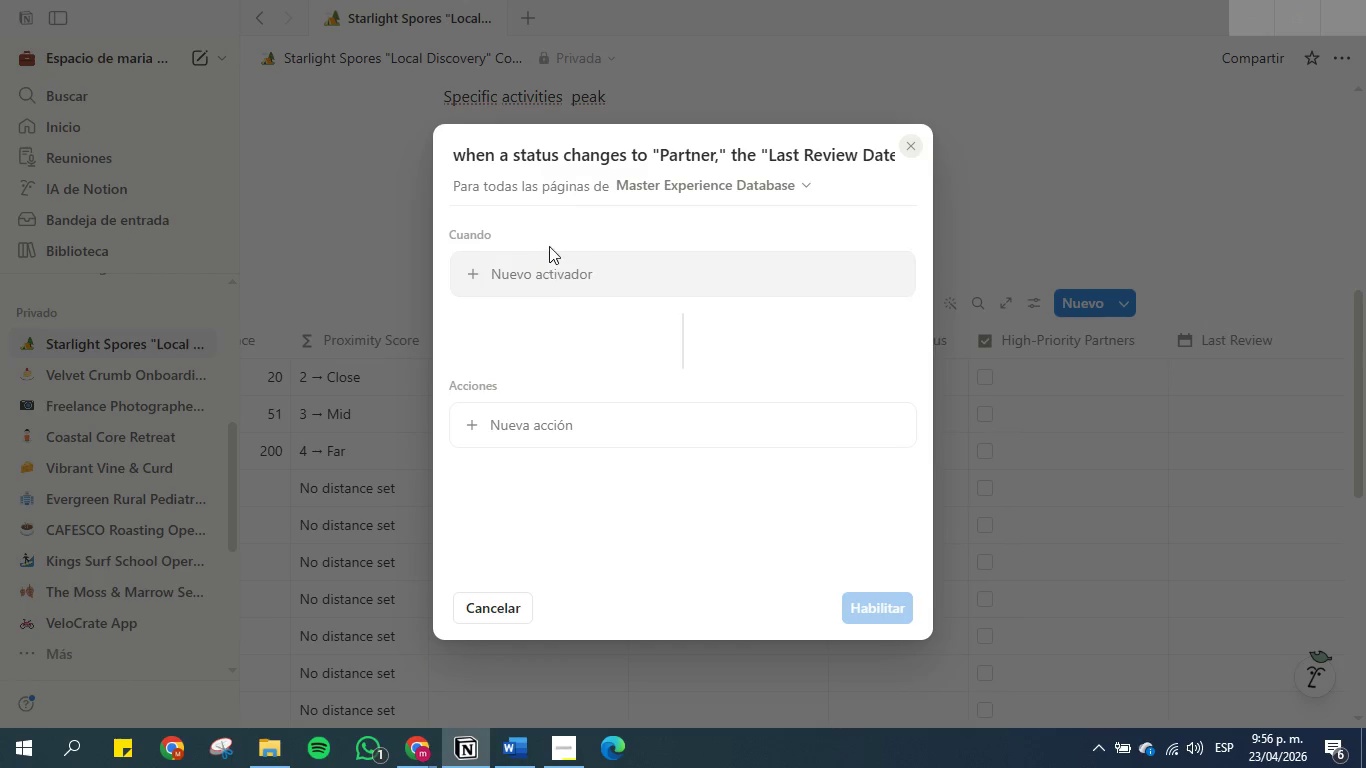 
left_click([539, 278])
 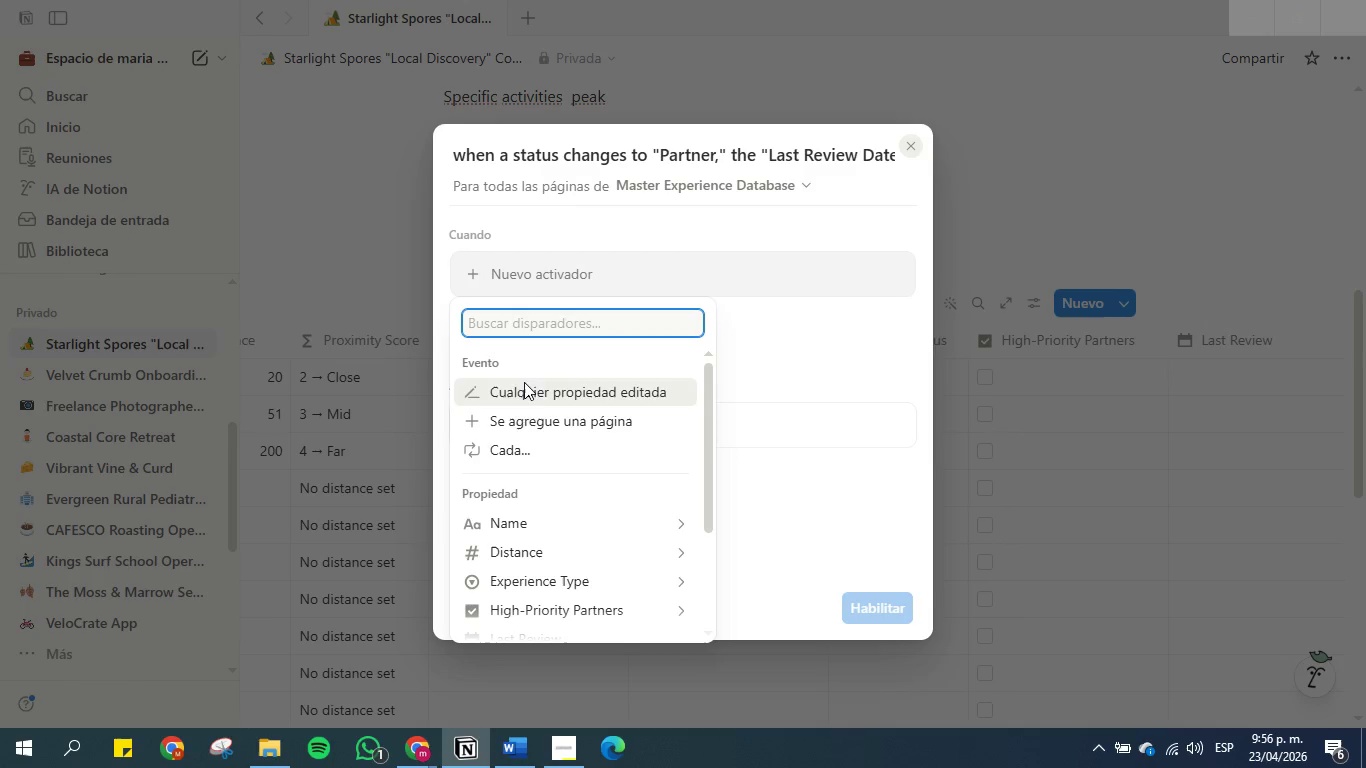 
scroll: coordinate [555, 542], scroll_direction: down, amount: 3.0
 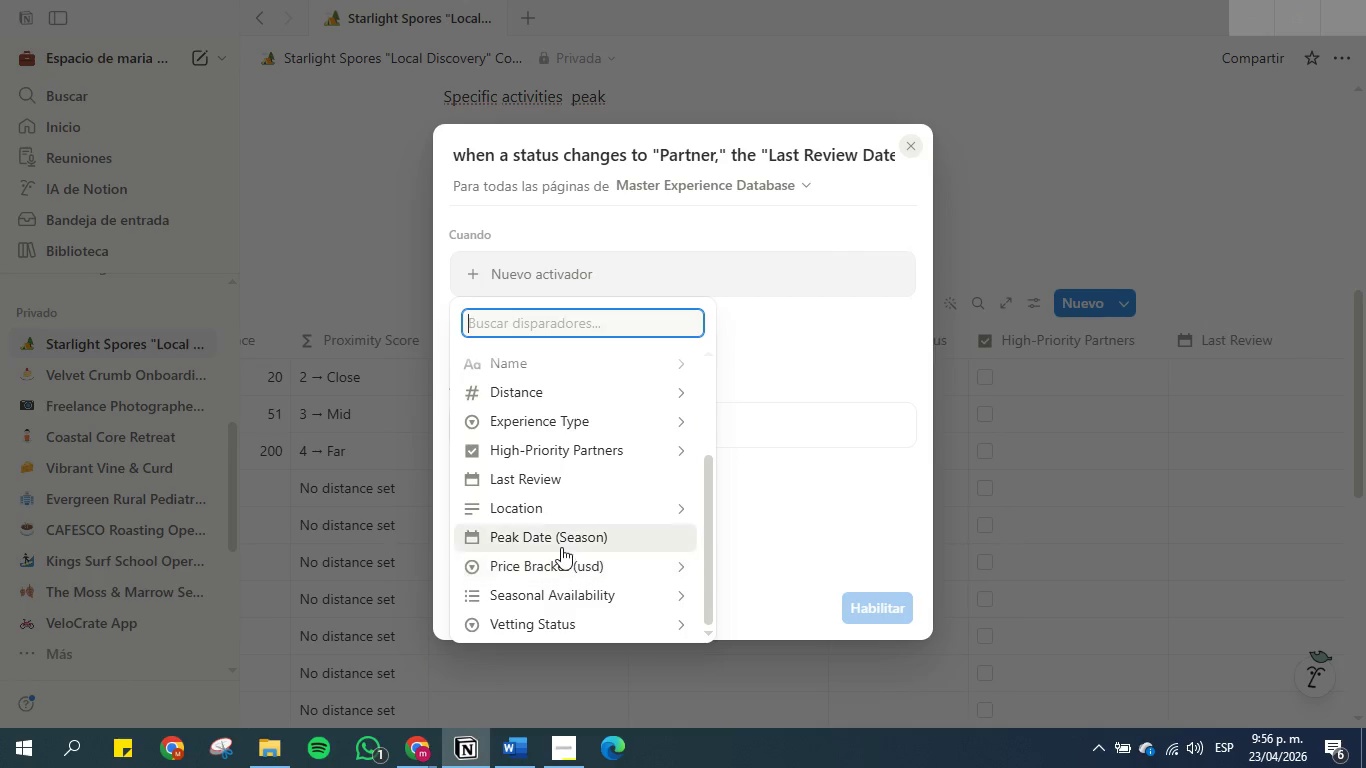 
mouse_move([560, 543])
 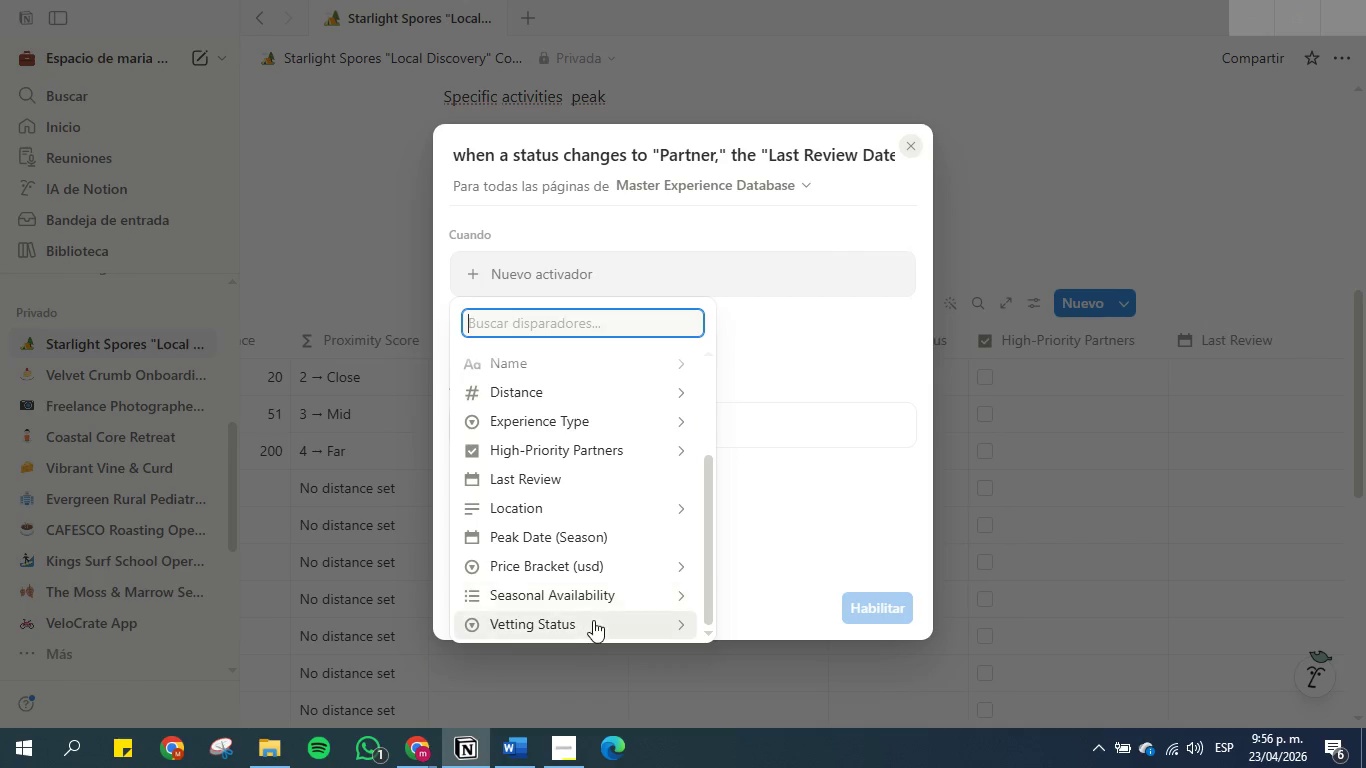 
left_click([593, 620])
 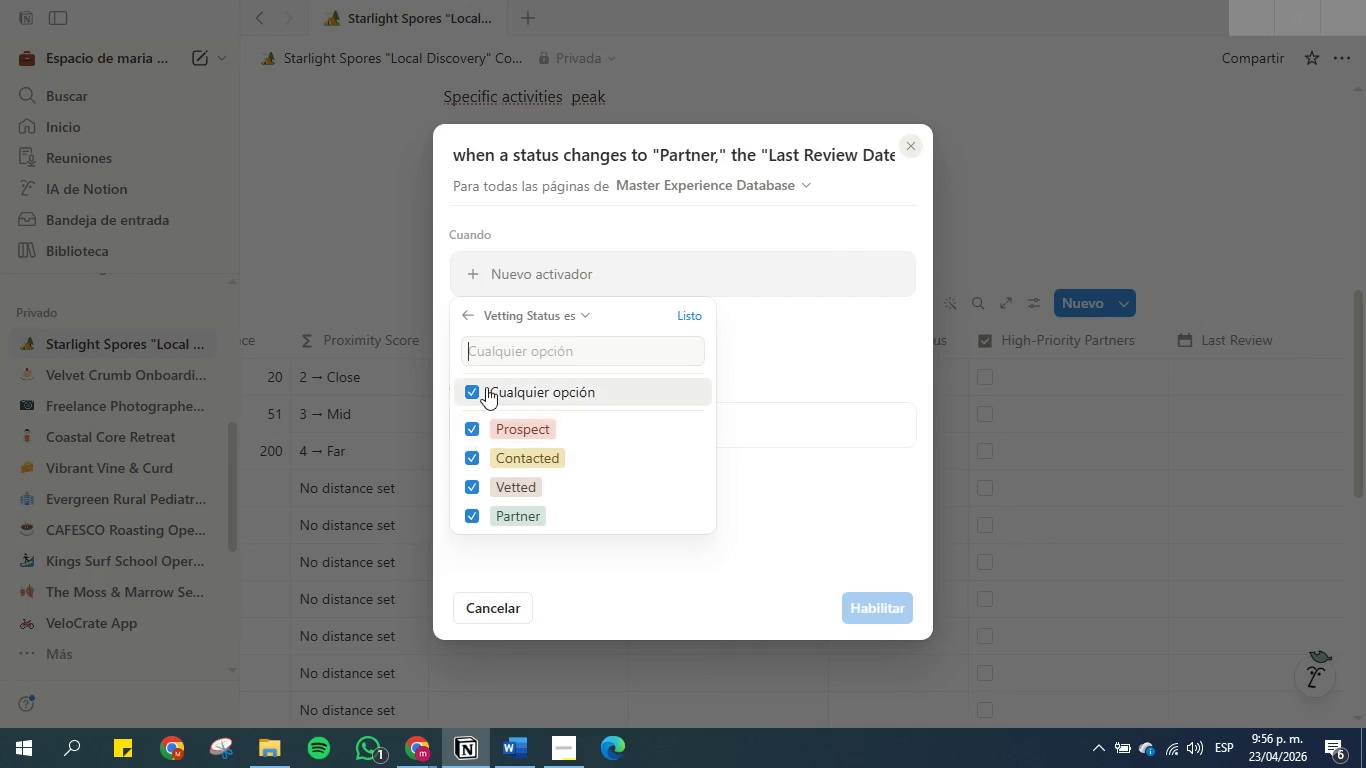 
left_click([474, 391])
 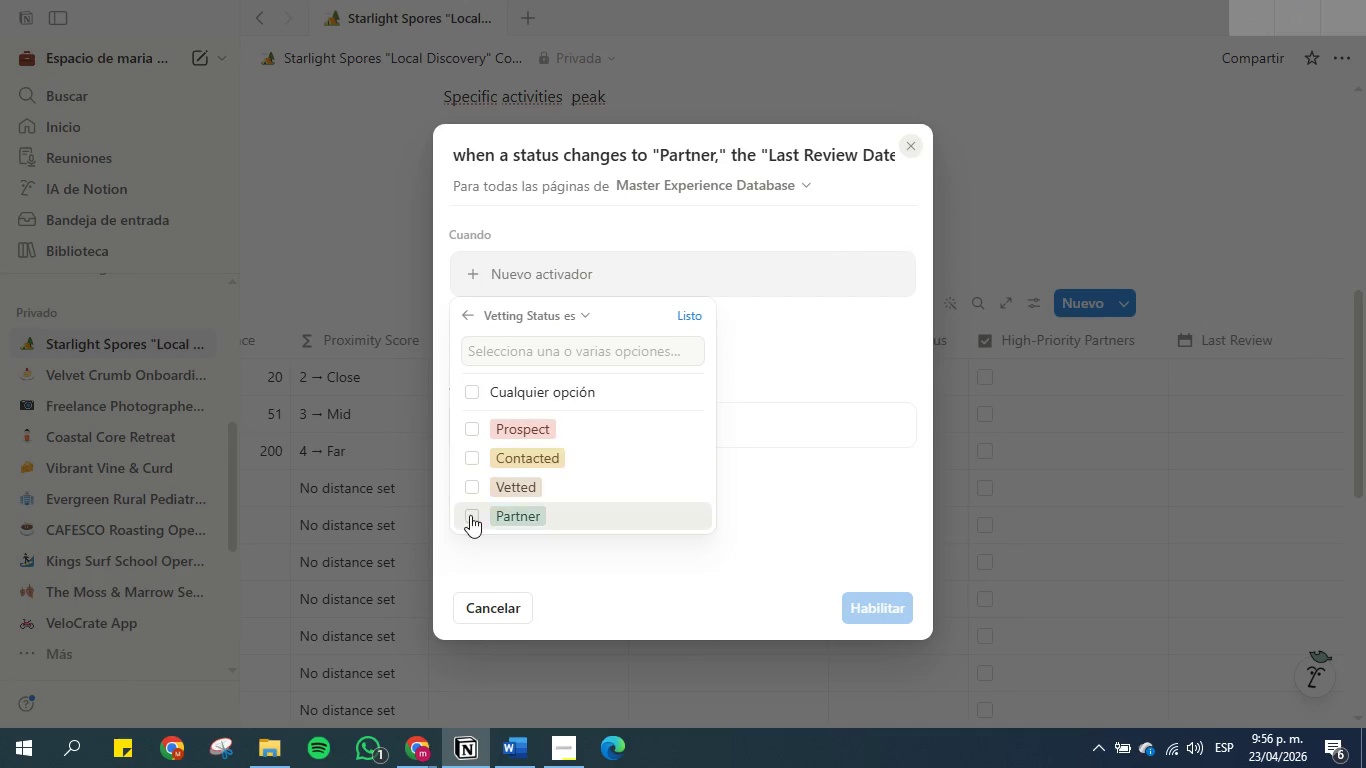 
left_click([470, 515])
 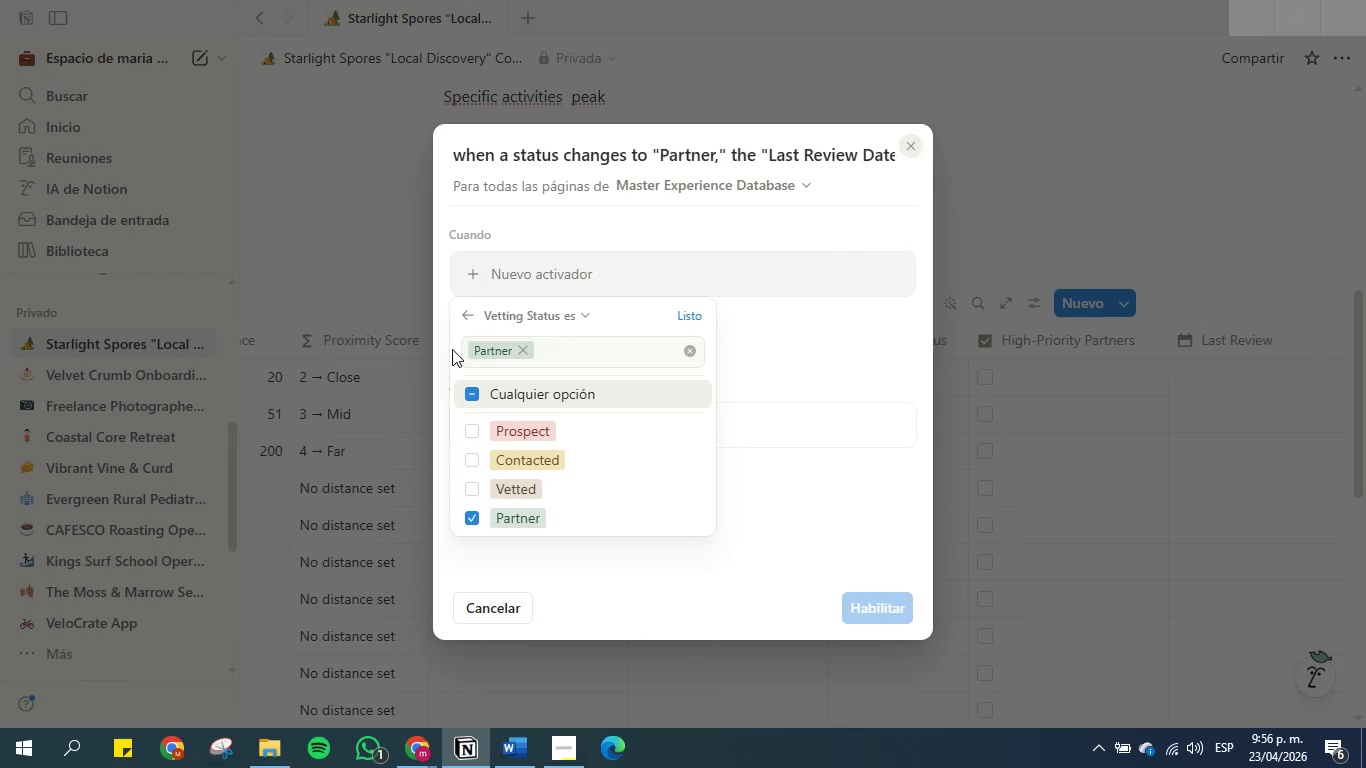 
left_click([446, 346])
 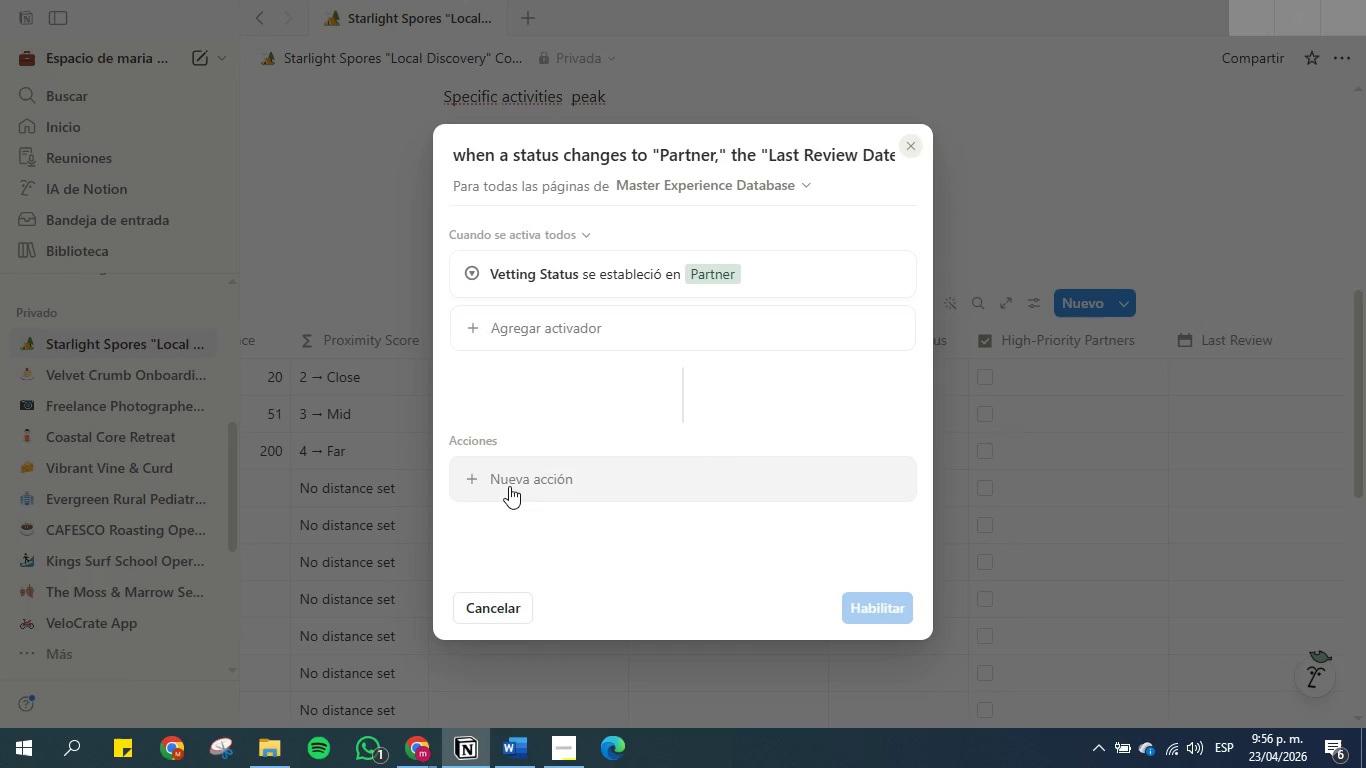 
left_click([509, 486])
 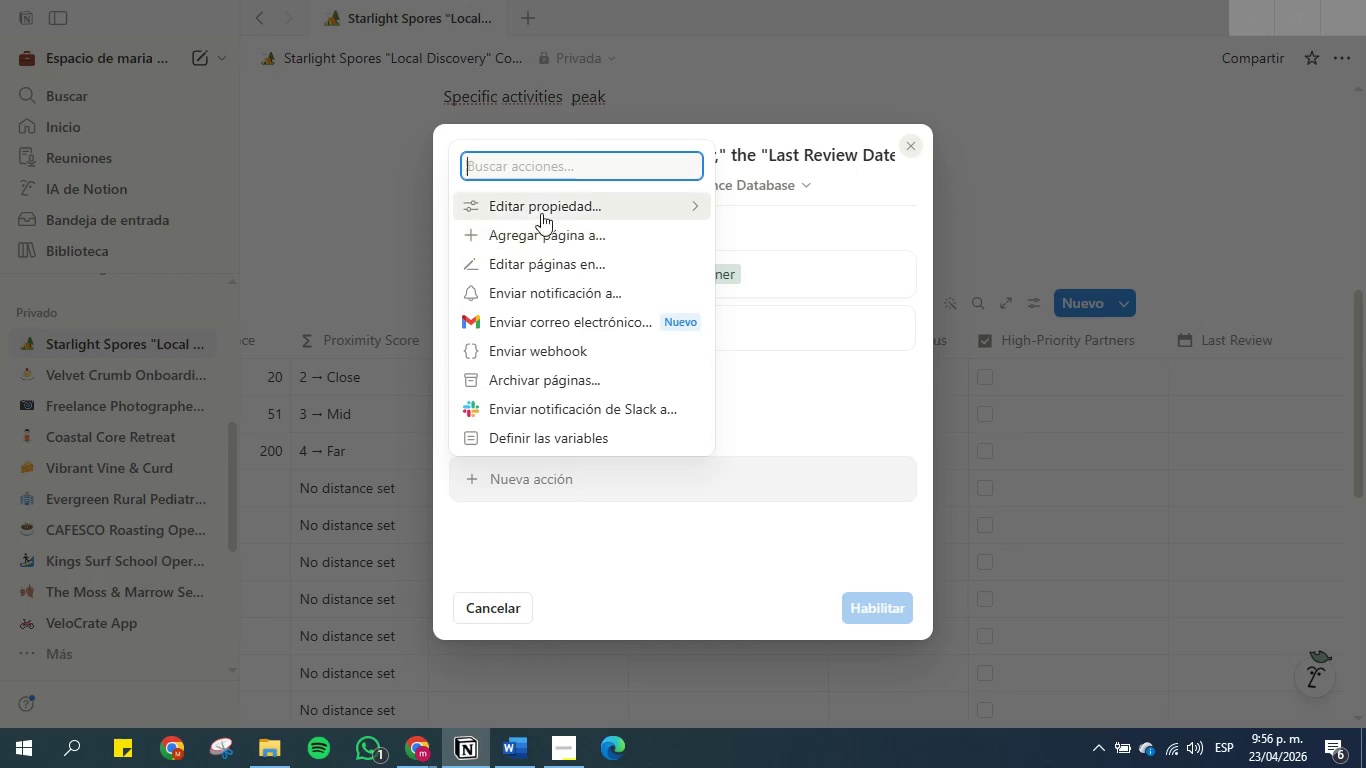 
left_click([542, 211])
 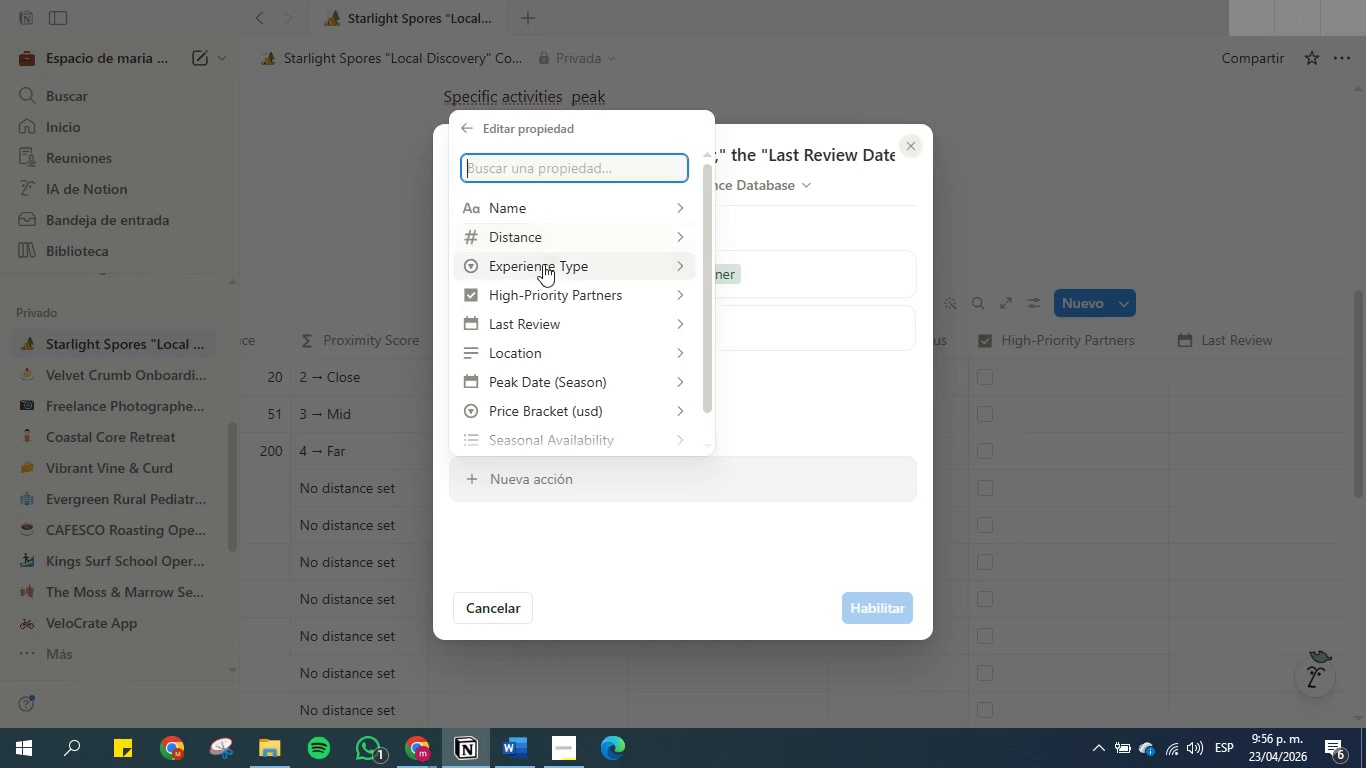 
scroll: coordinate [556, 313], scroll_direction: down, amount: 3.0
 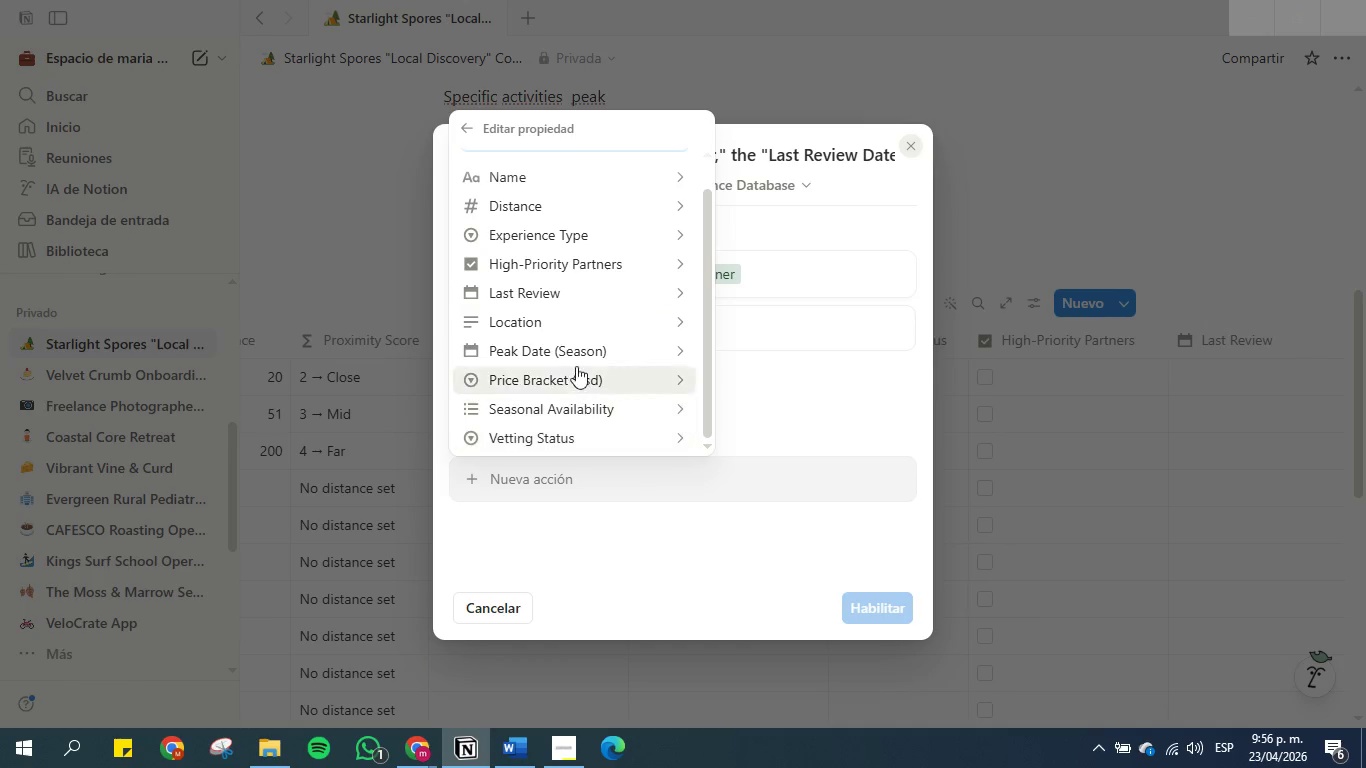 
left_click([575, 293])
 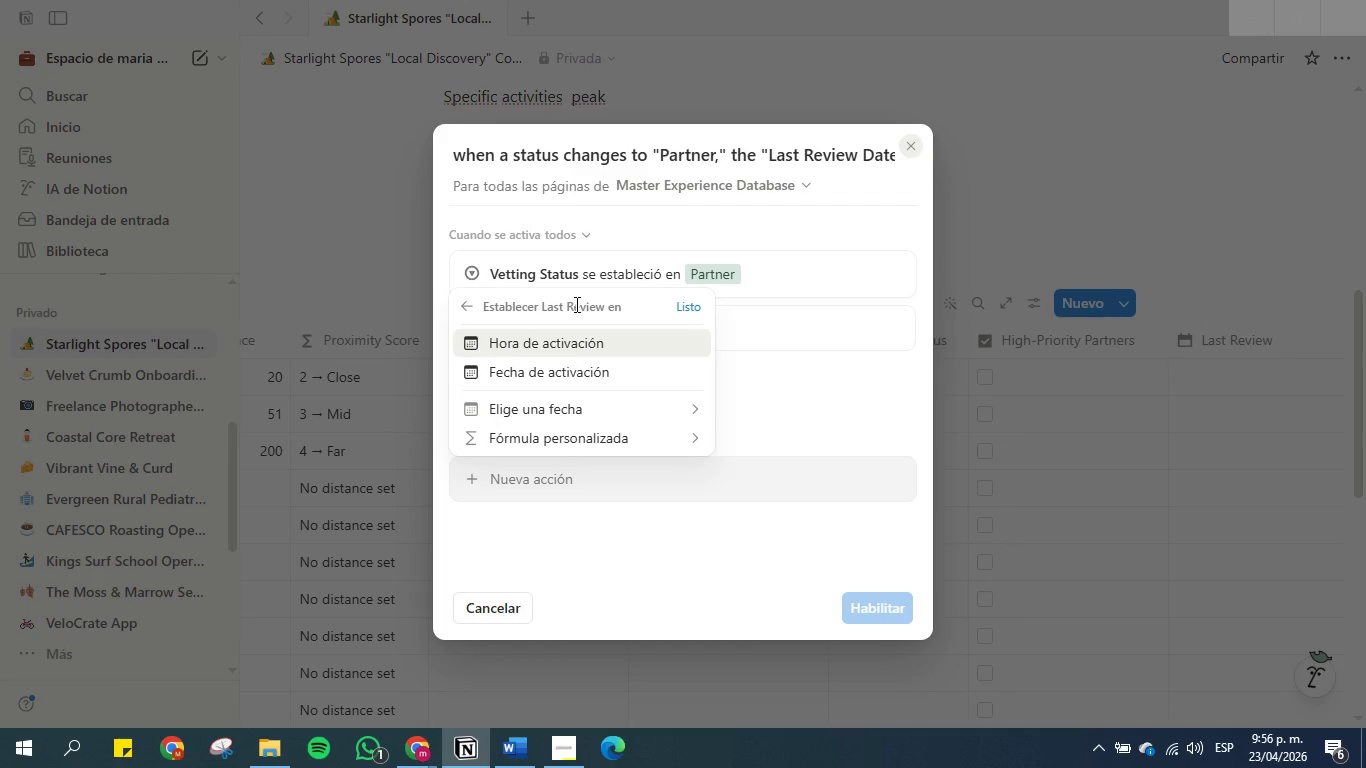 
mouse_move([596, 350])
 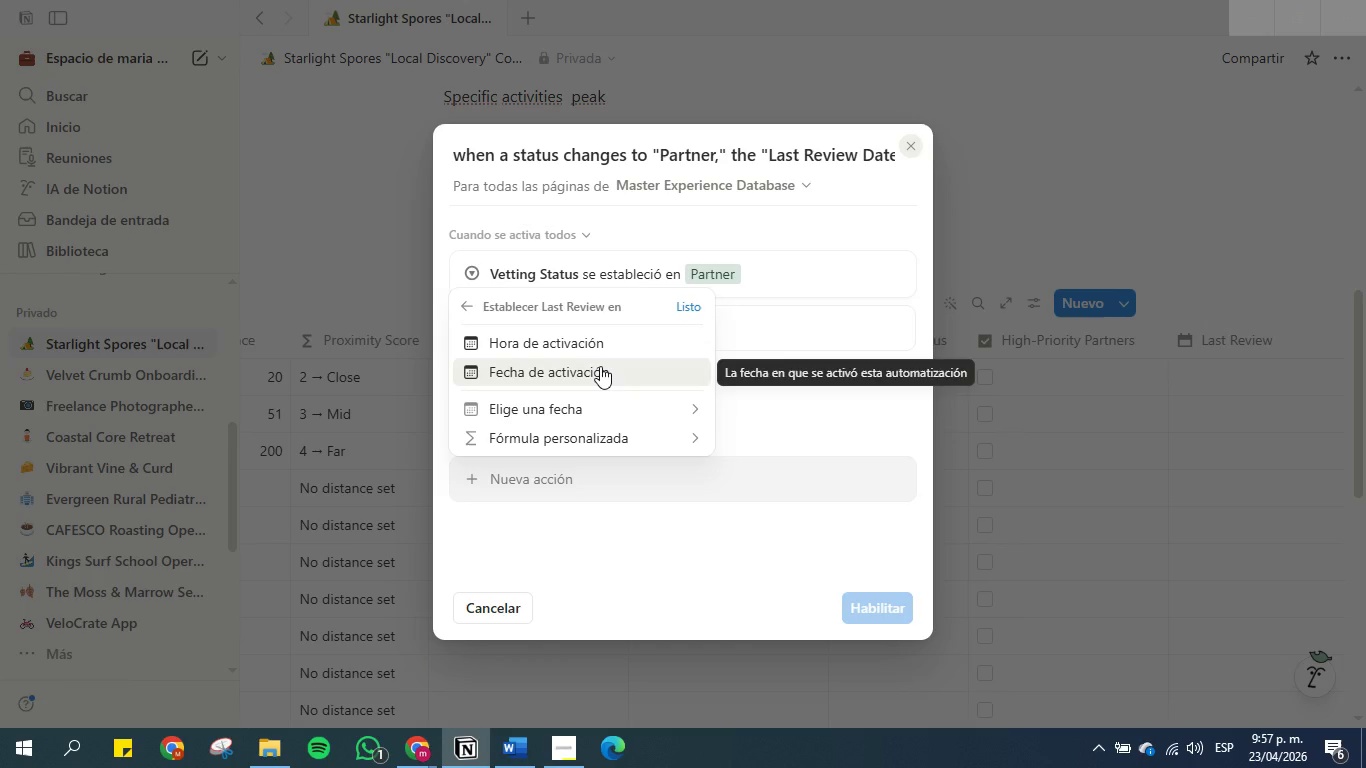 
left_click([600, 366])
 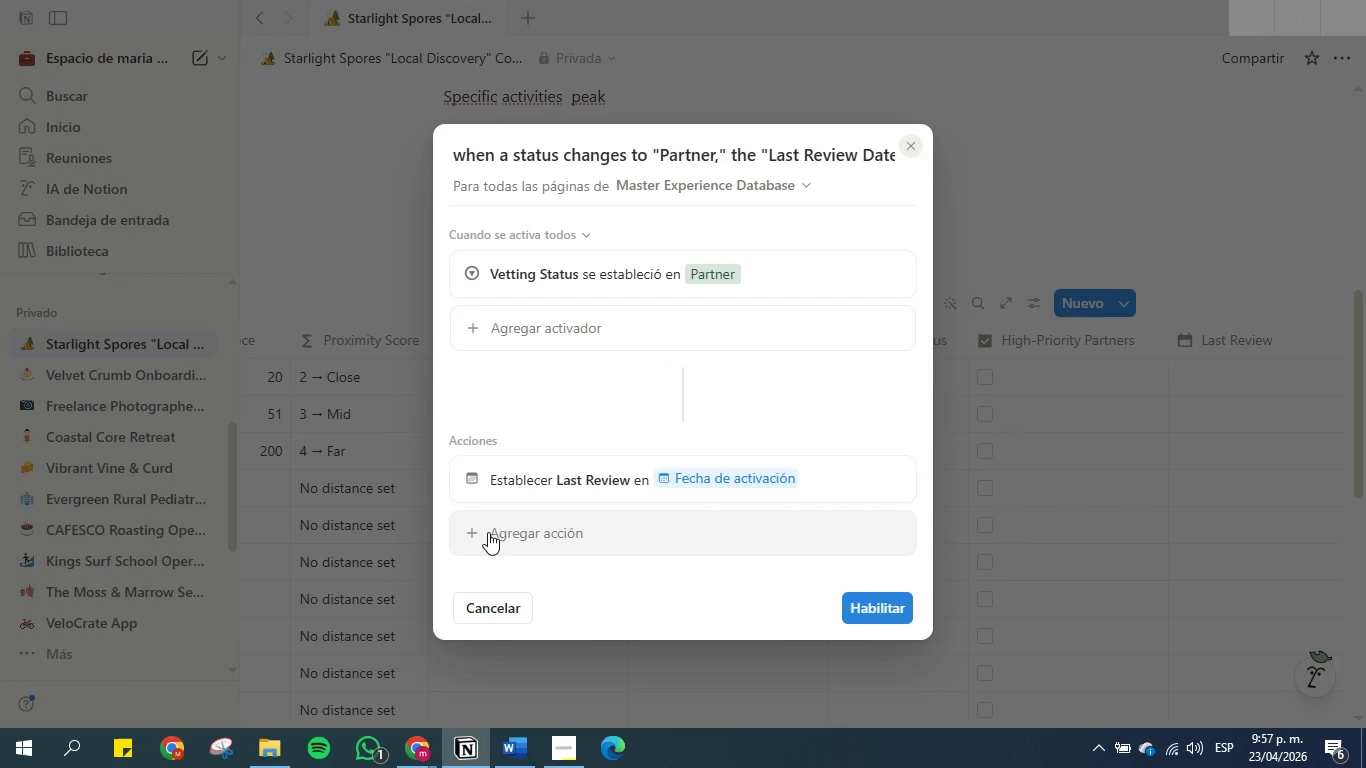 
left_click([488, 532])
 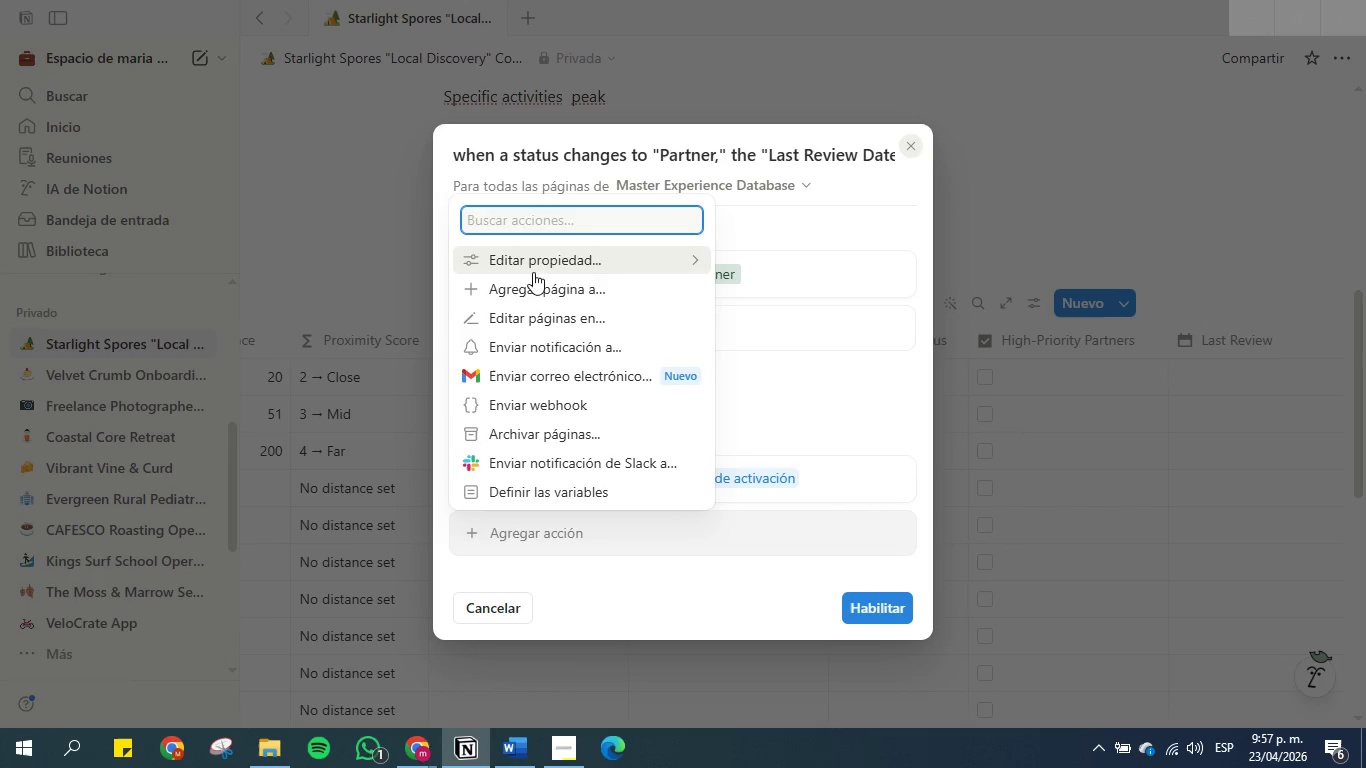 
left_click([534, 262])
 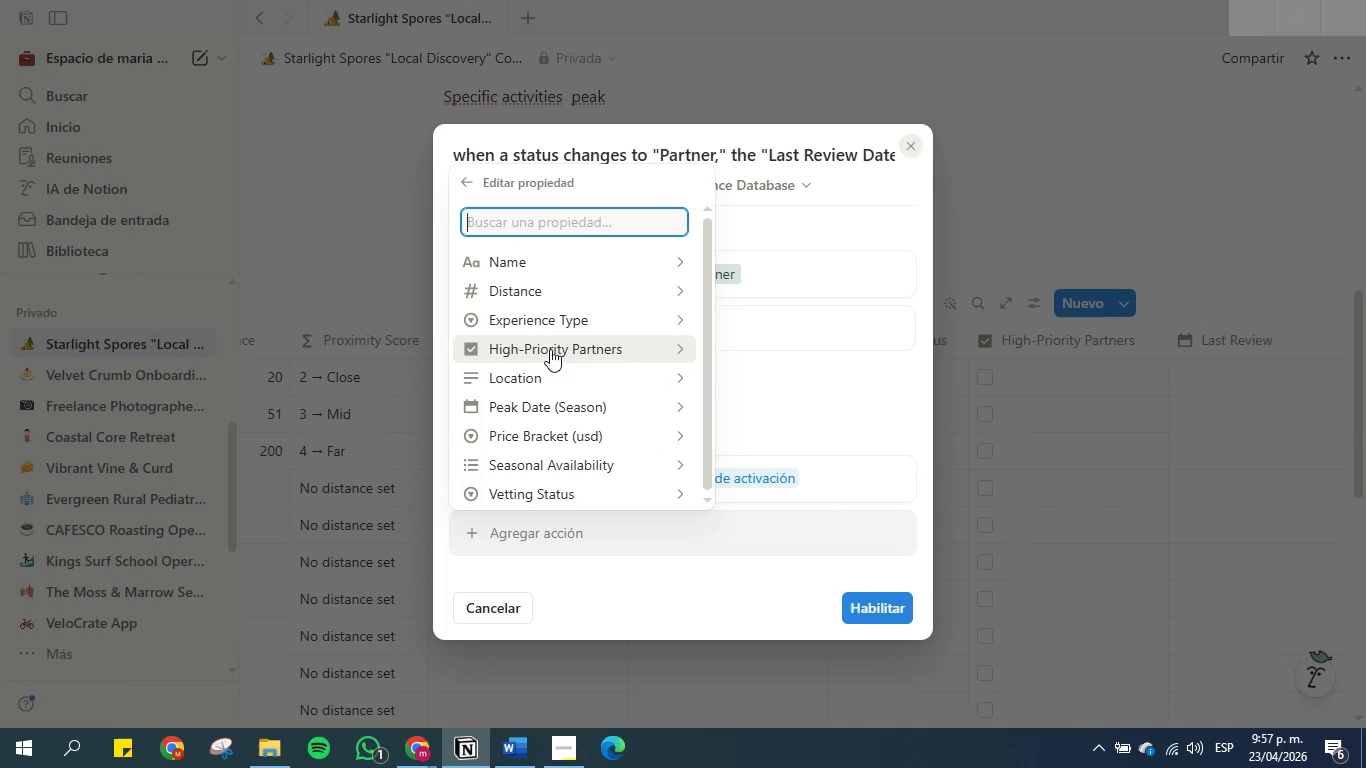 
left_click([550, 349])
 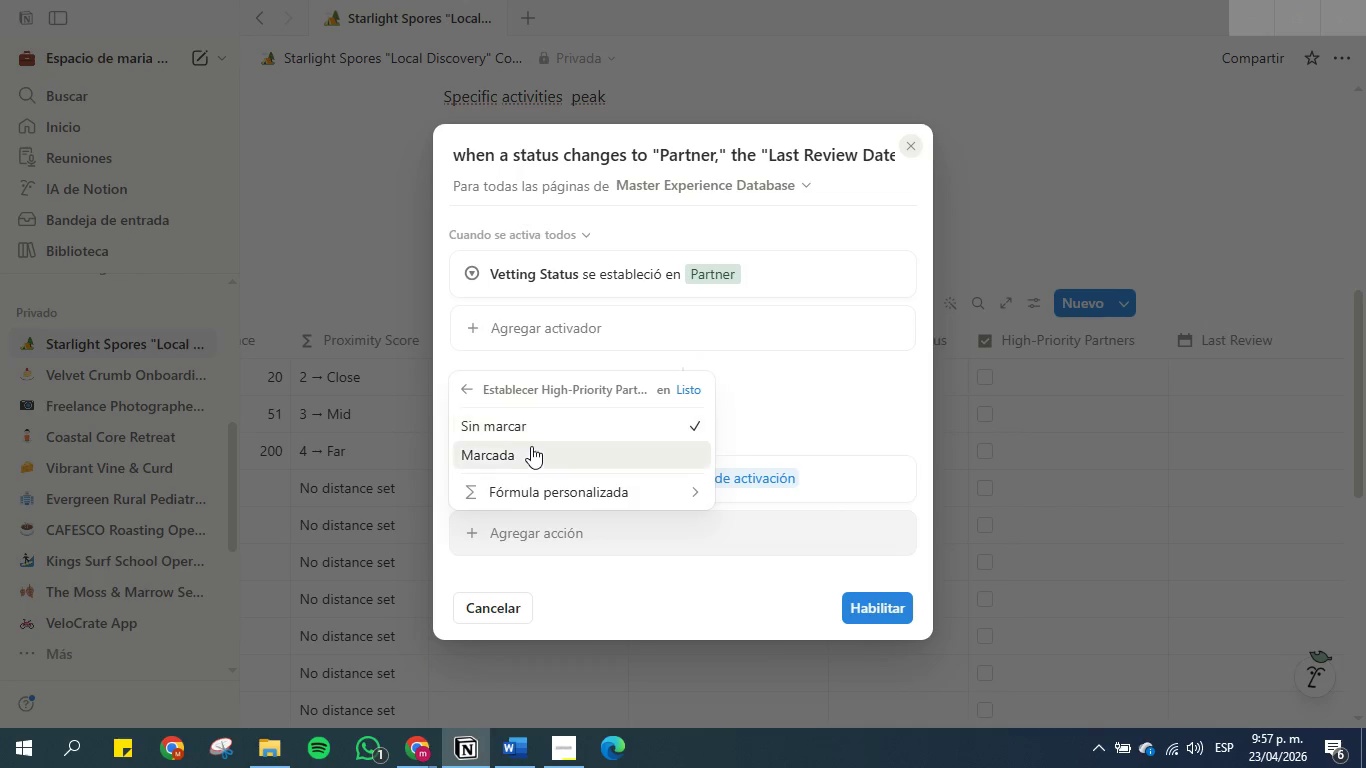 
left_click([531, 449])
 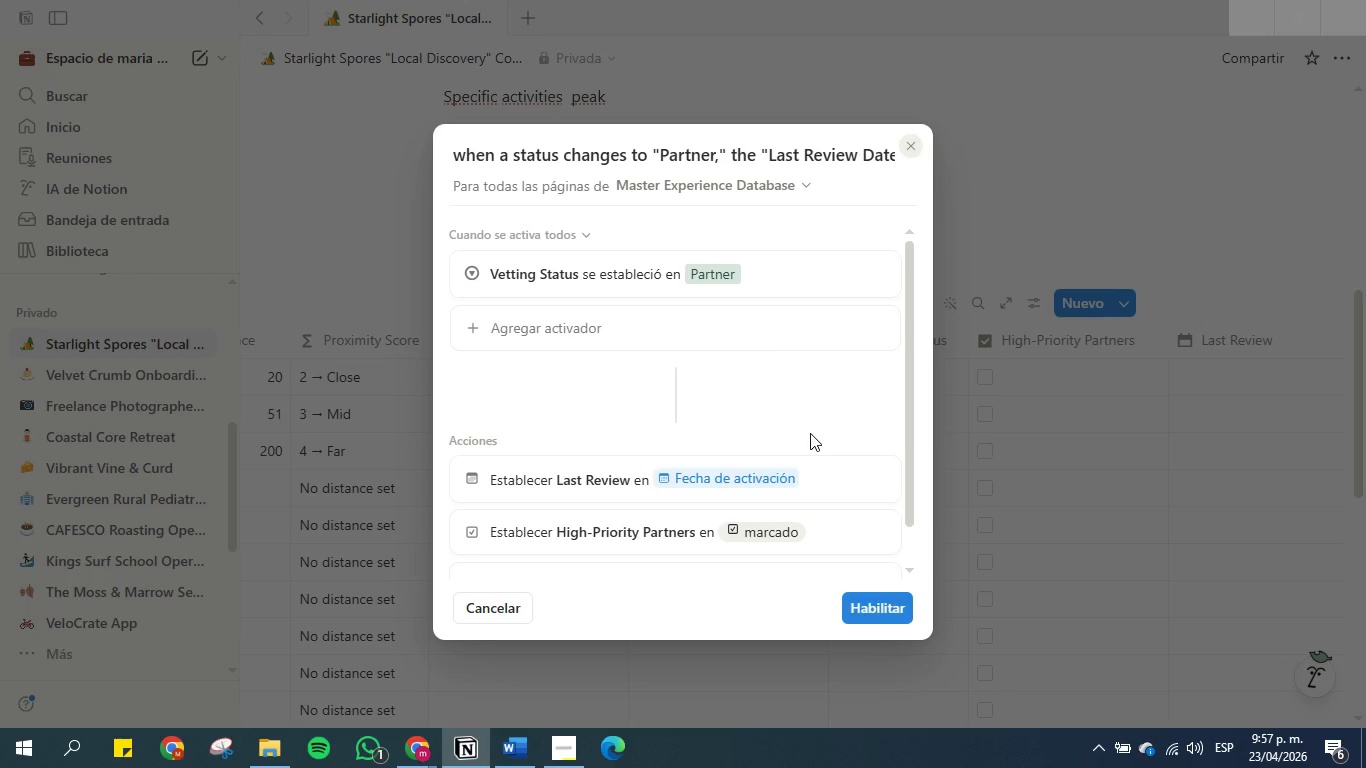 
wait(6.72)
 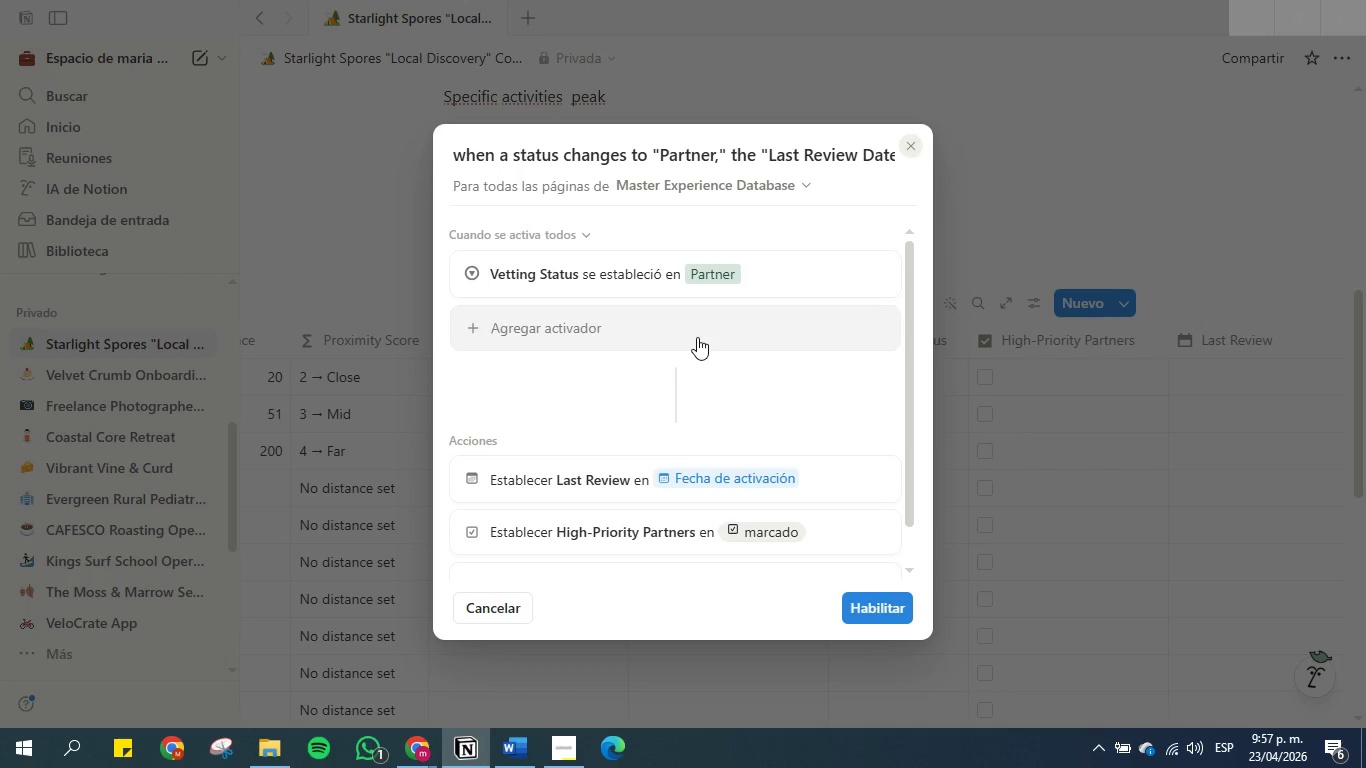 
left_click([862, 605])
 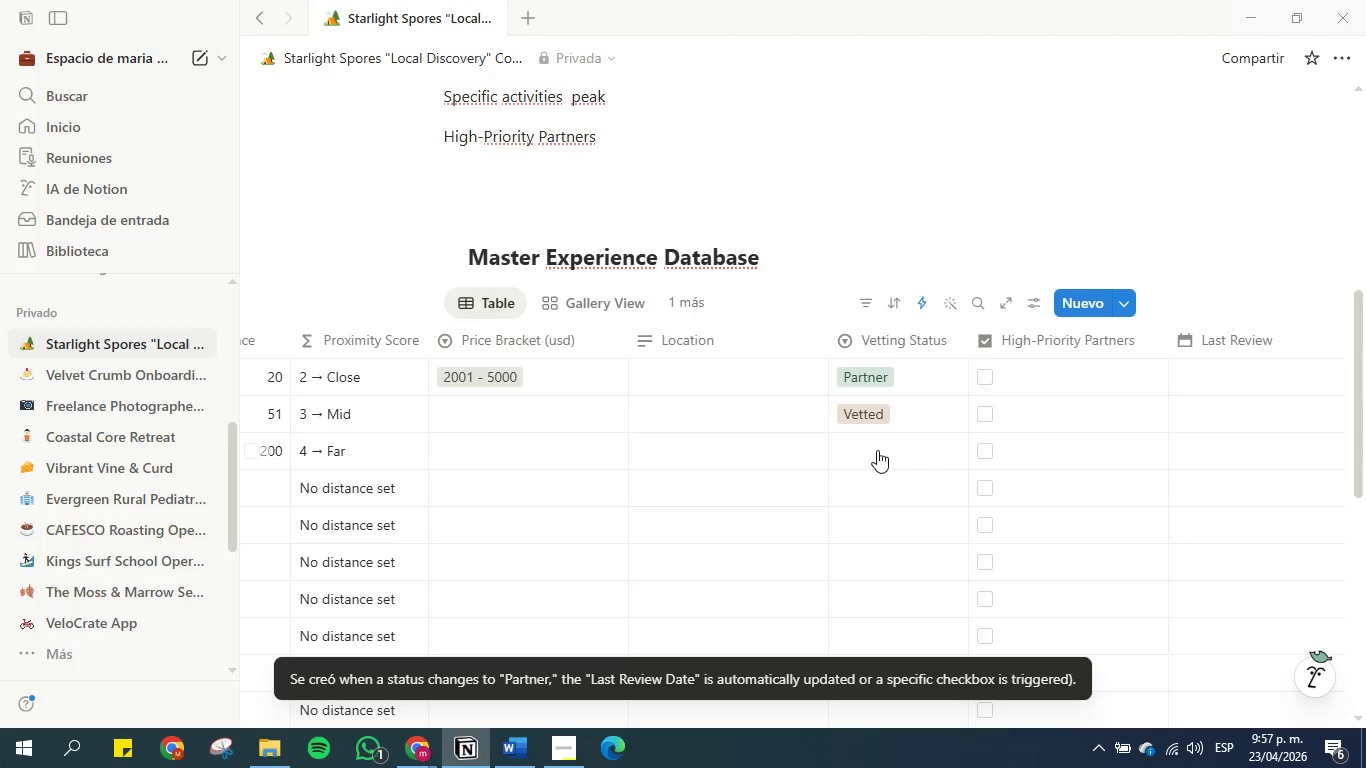 
left_click([876, 449])
 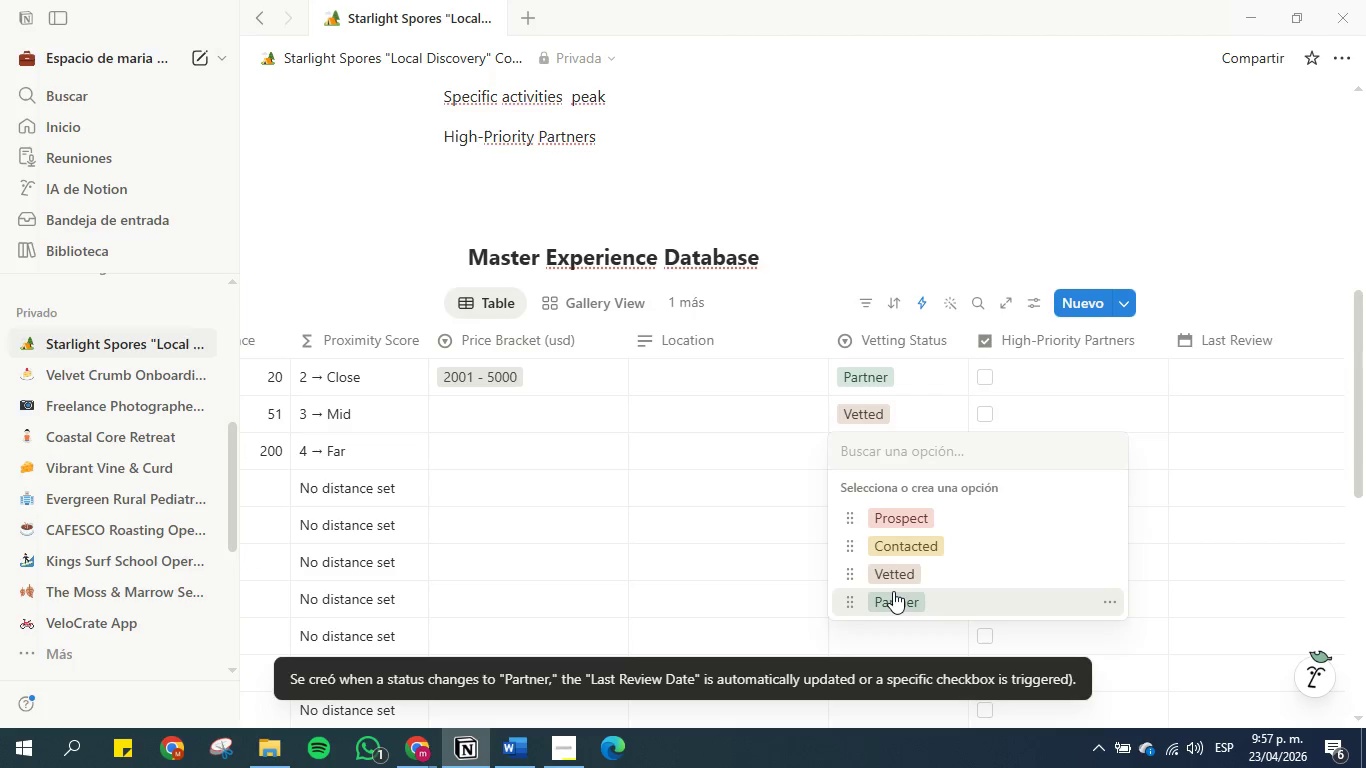 
left_click([893, 591])
 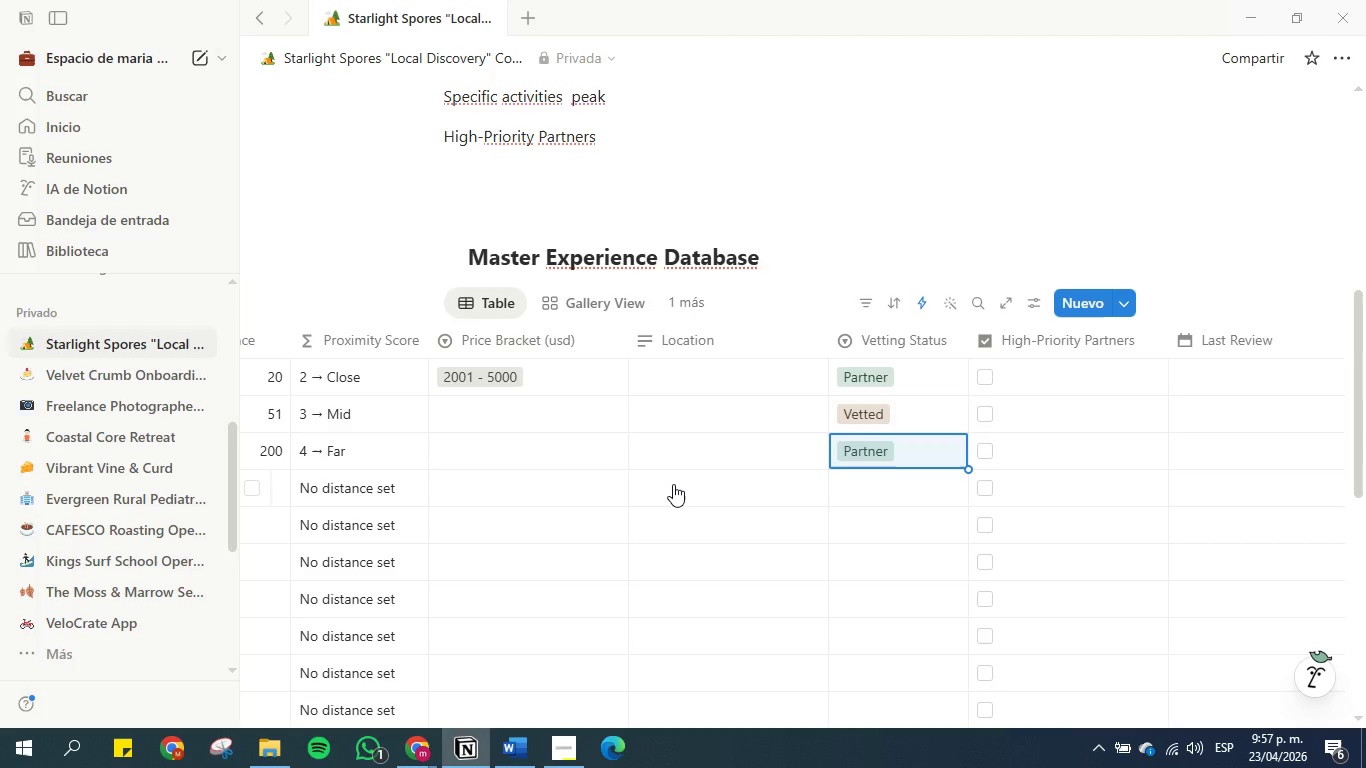 
wait(7.72)
 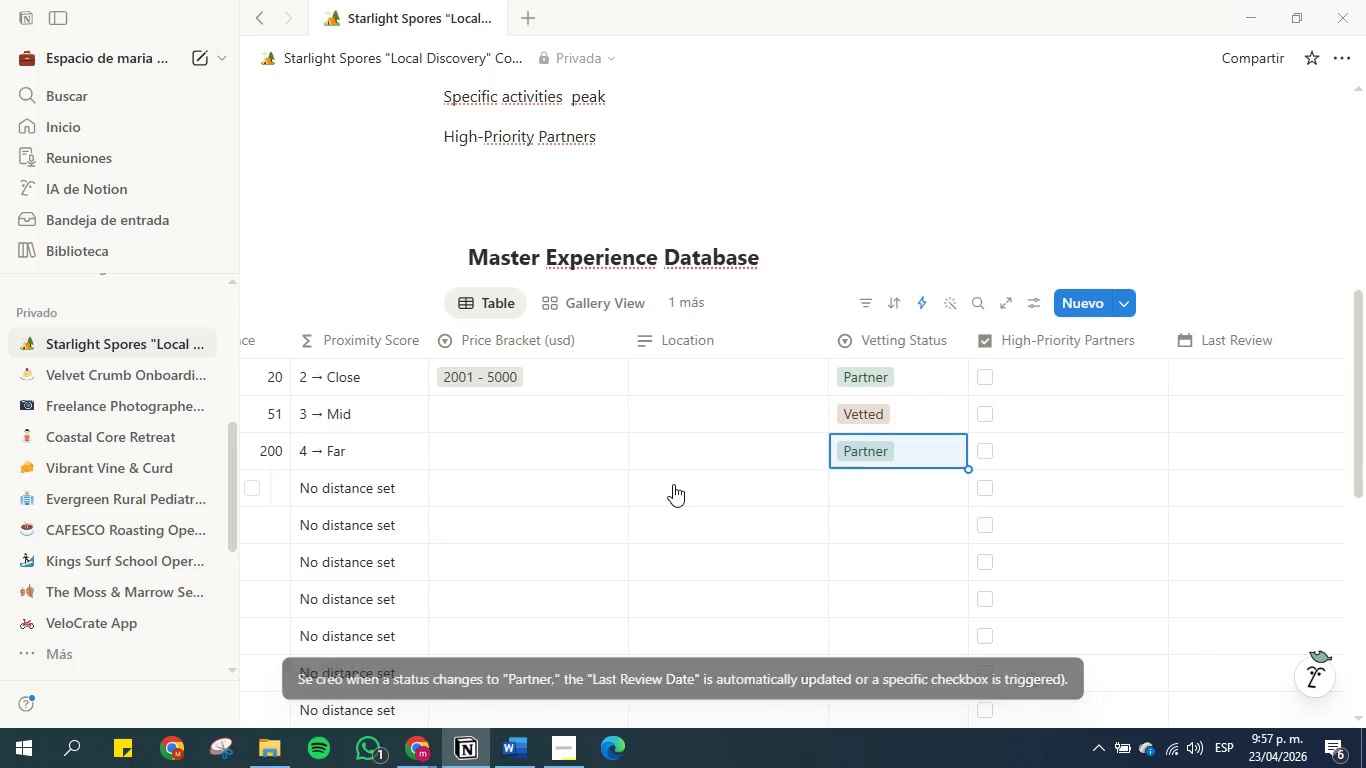 
key(Delete)
 